 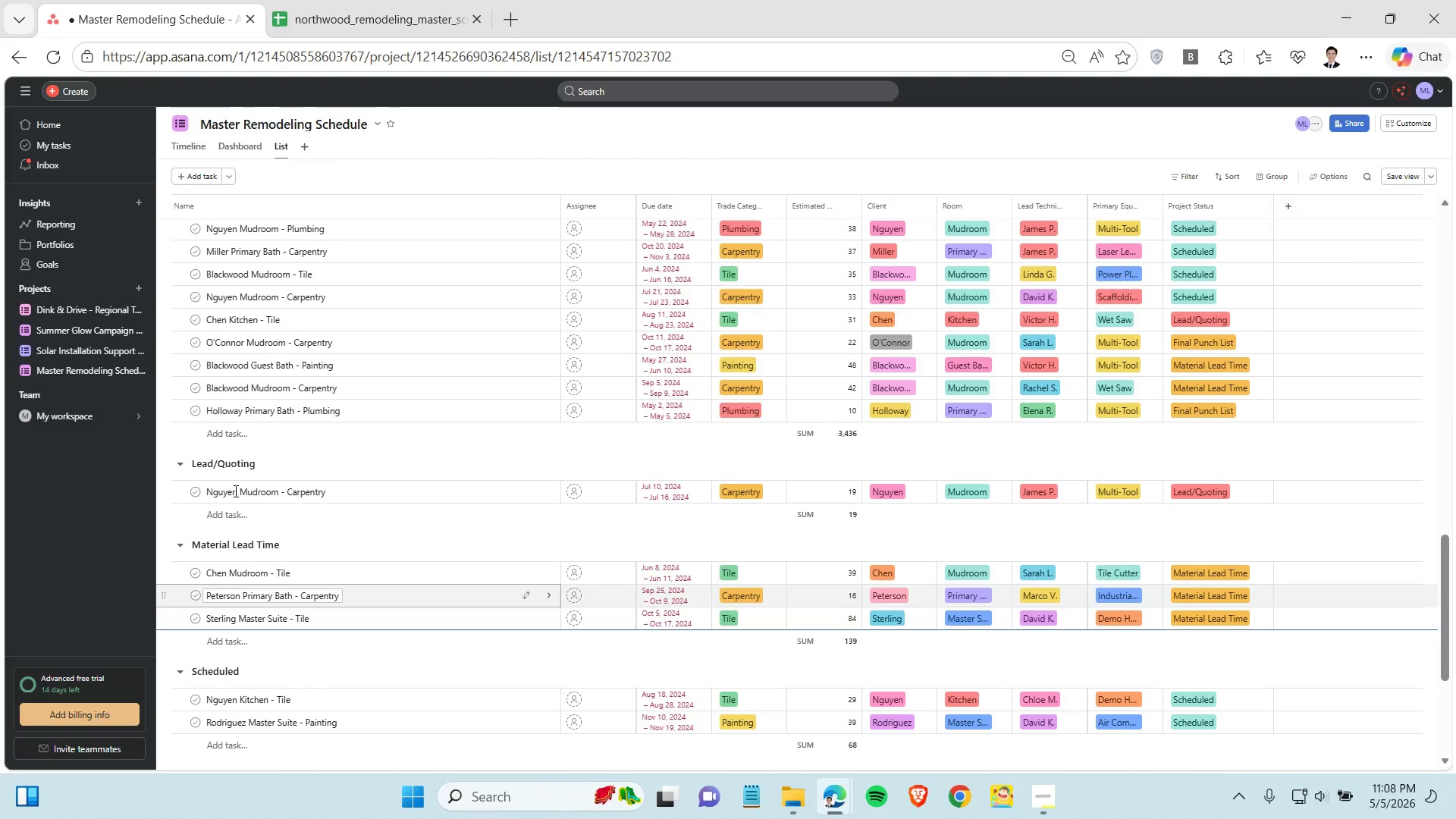 
scroll: coordinate [234, 491], scroll_direction: up, amount: 1.0
 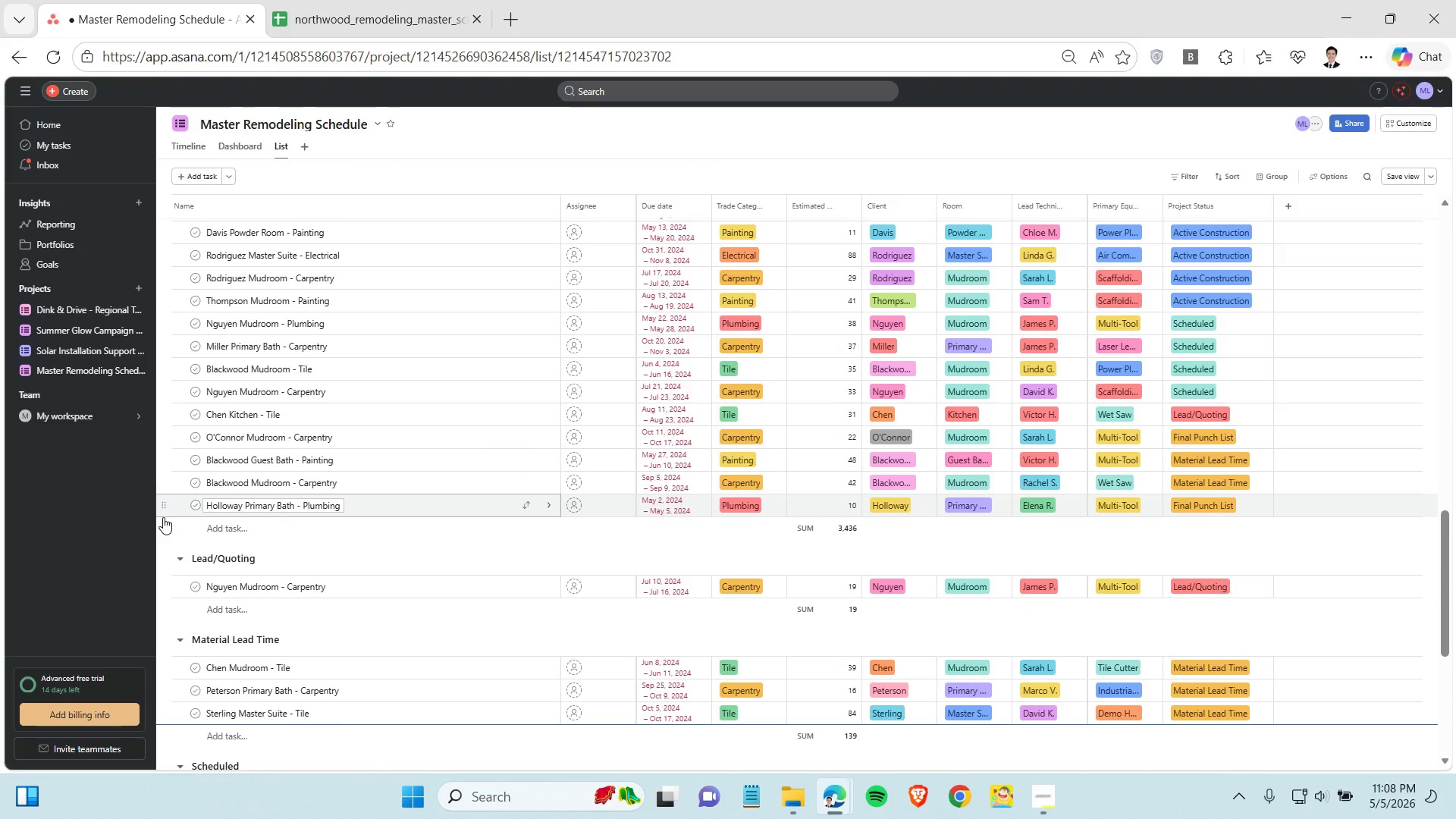 
left_click_drag(start_coordinate=[165, 502], to_coordinate=[184, 720])
 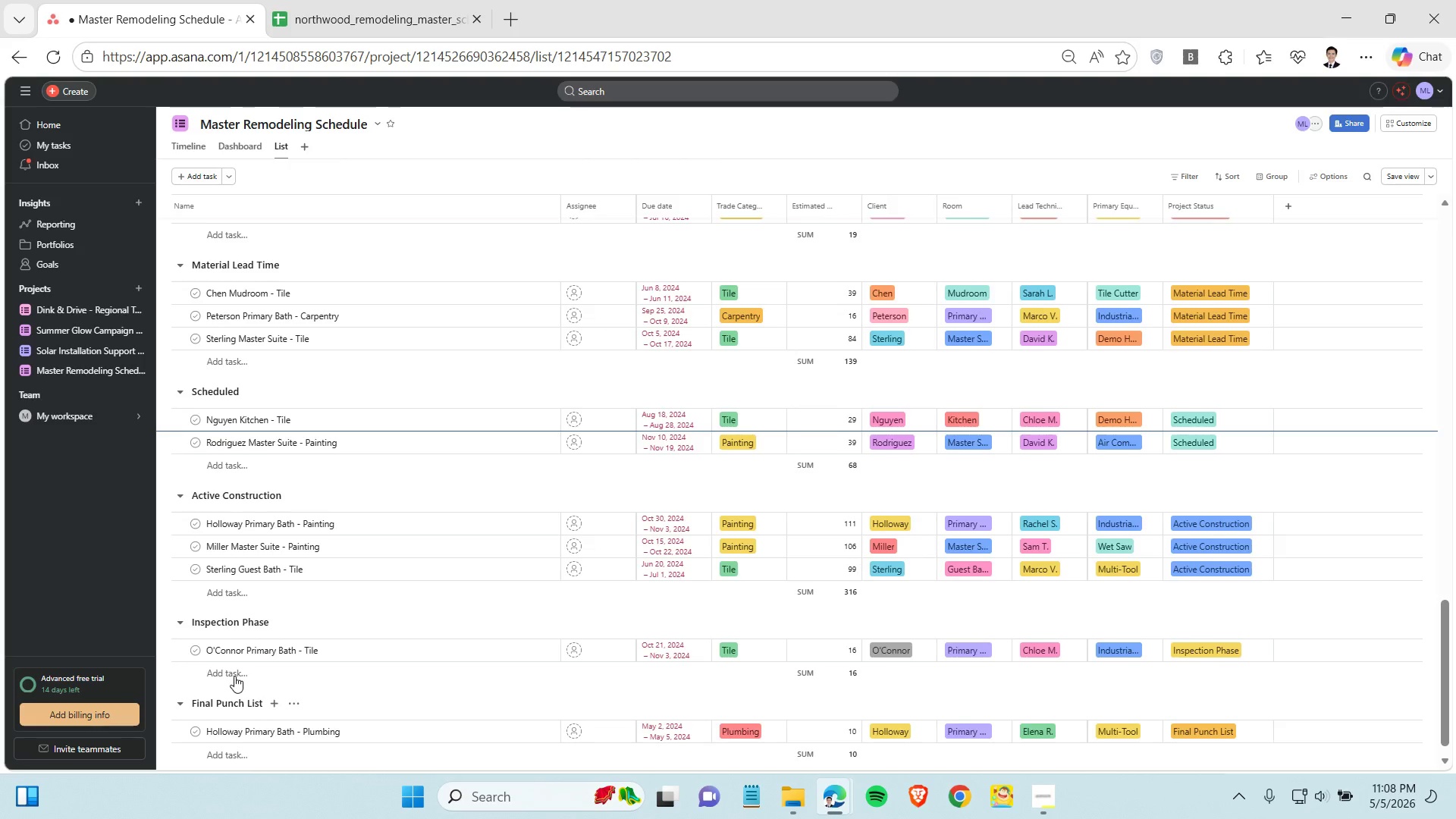 
scroll: coordinate [271, 598], scroll_direction: up, amount: 3.0
 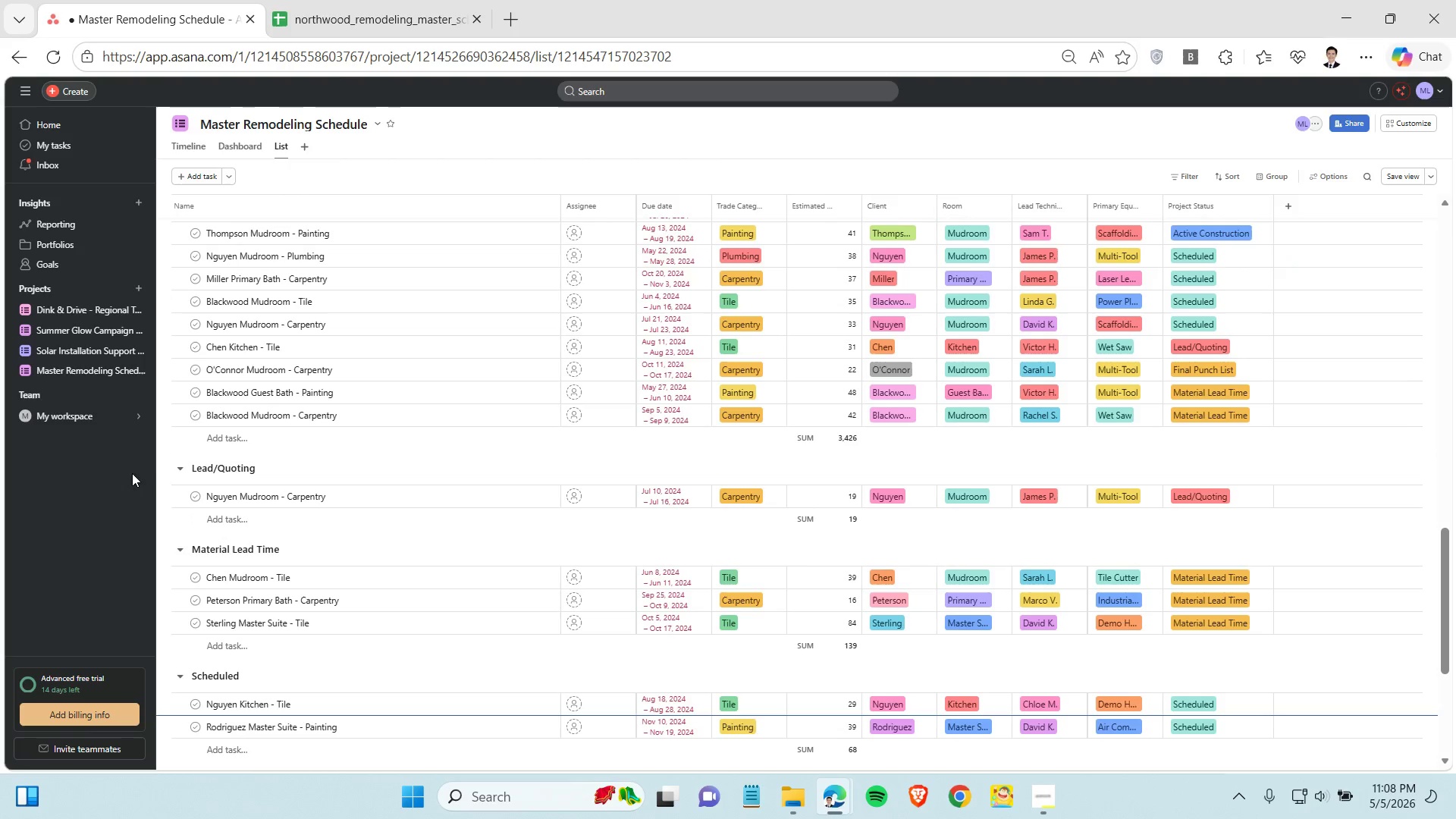 
scroll: coordinate [155, 457], scroll_direction: down, amount: 1.0
 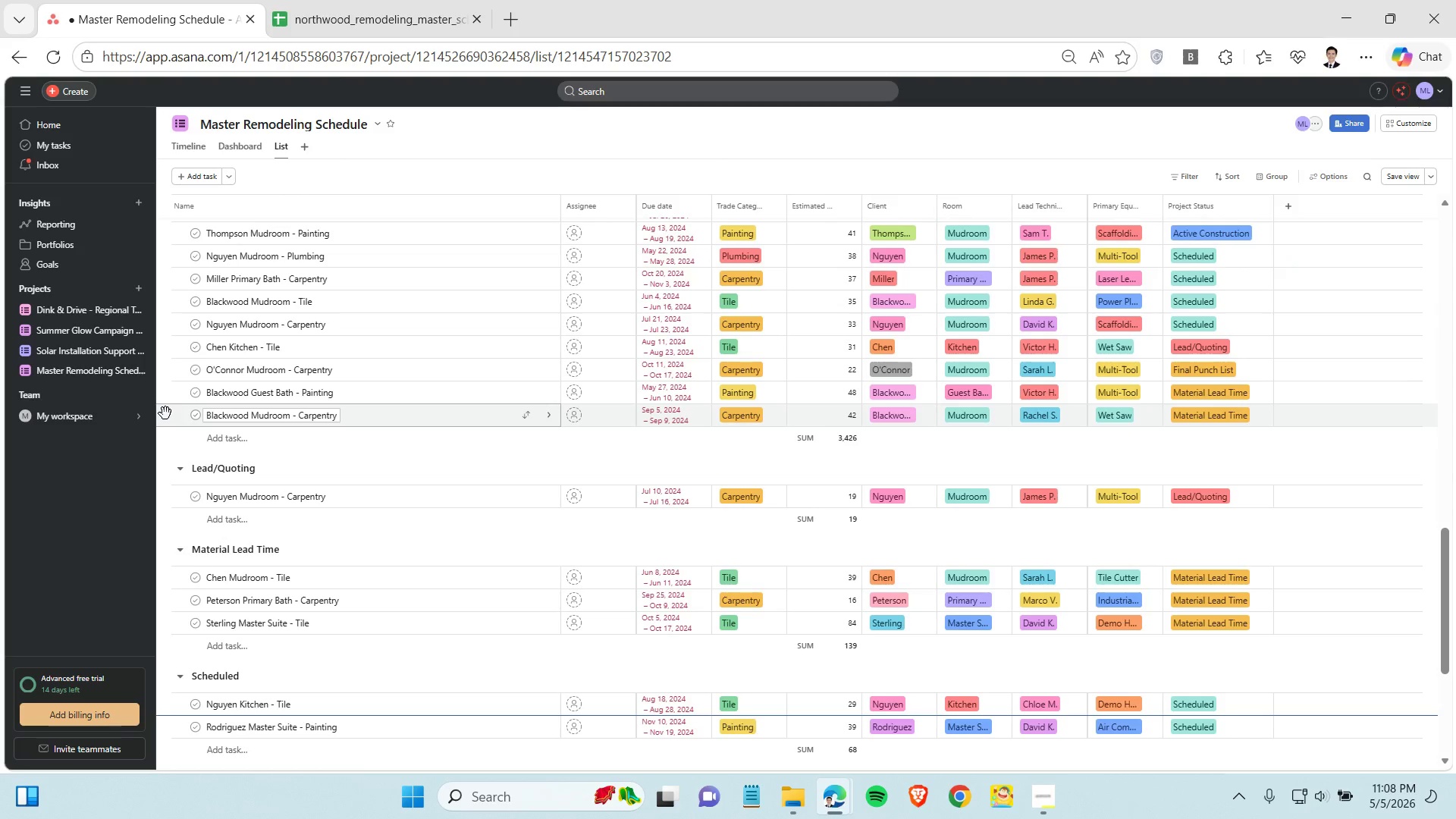 
left_click_drag(start_coordinate=[165, 413], to_coordinate=[193, 560])
 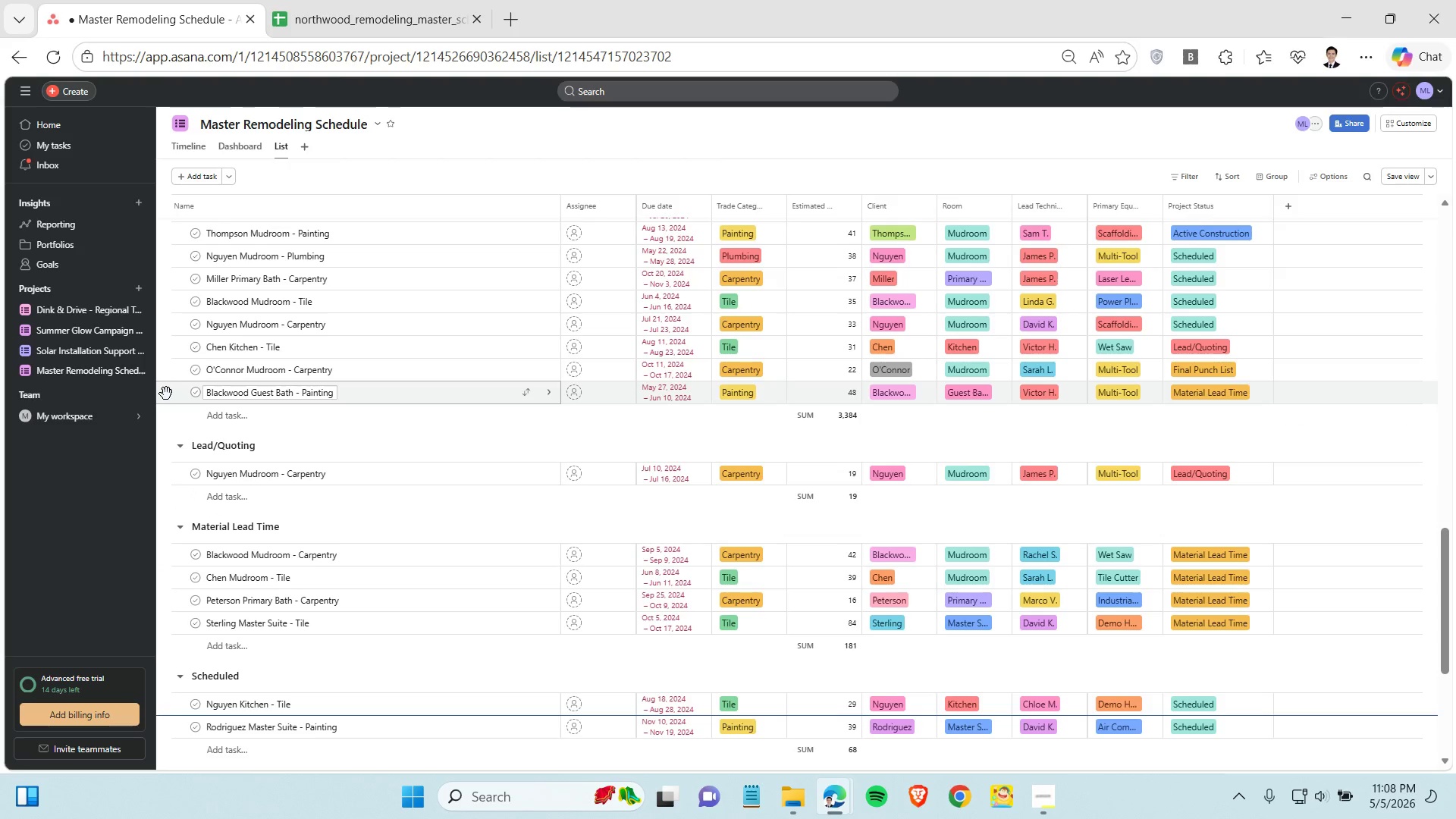 
left_click_drag(start_coordinate=[166, 394], to_coordinate=[198, 533])
 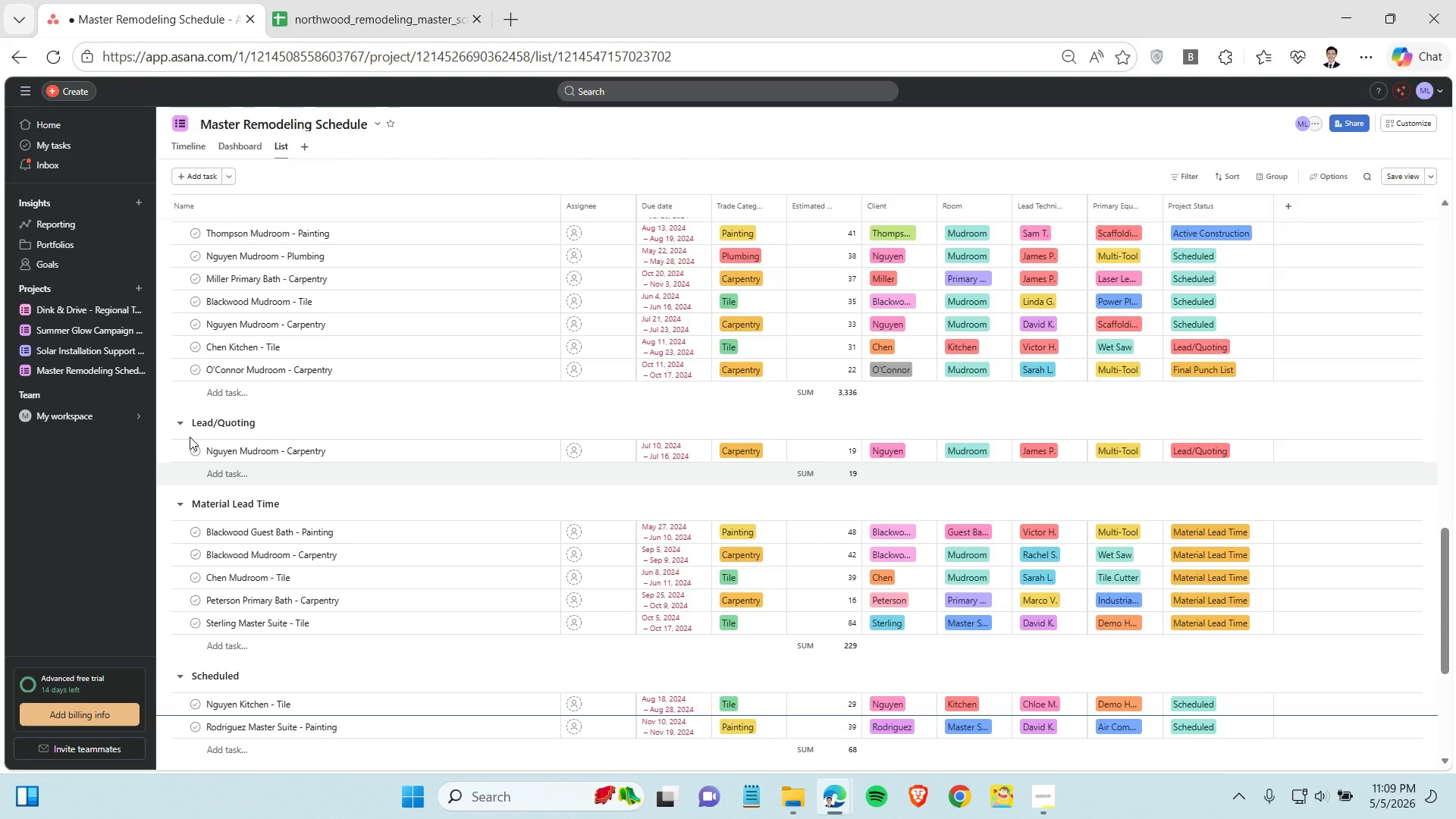 
wait(7.75)
 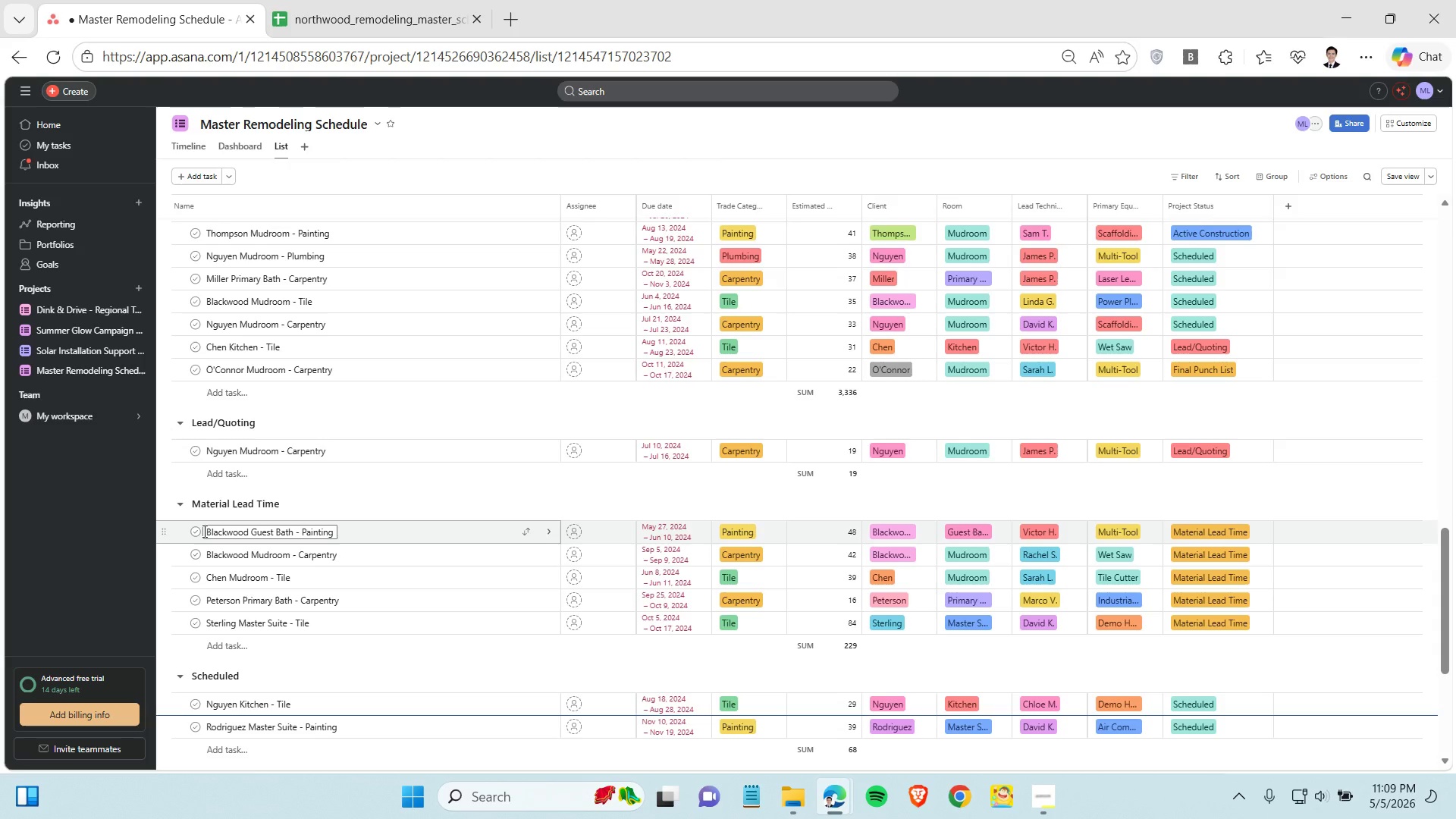 
left_click_drag(start_coordinate=[165, 369], to_coordinate=[187, 707])
 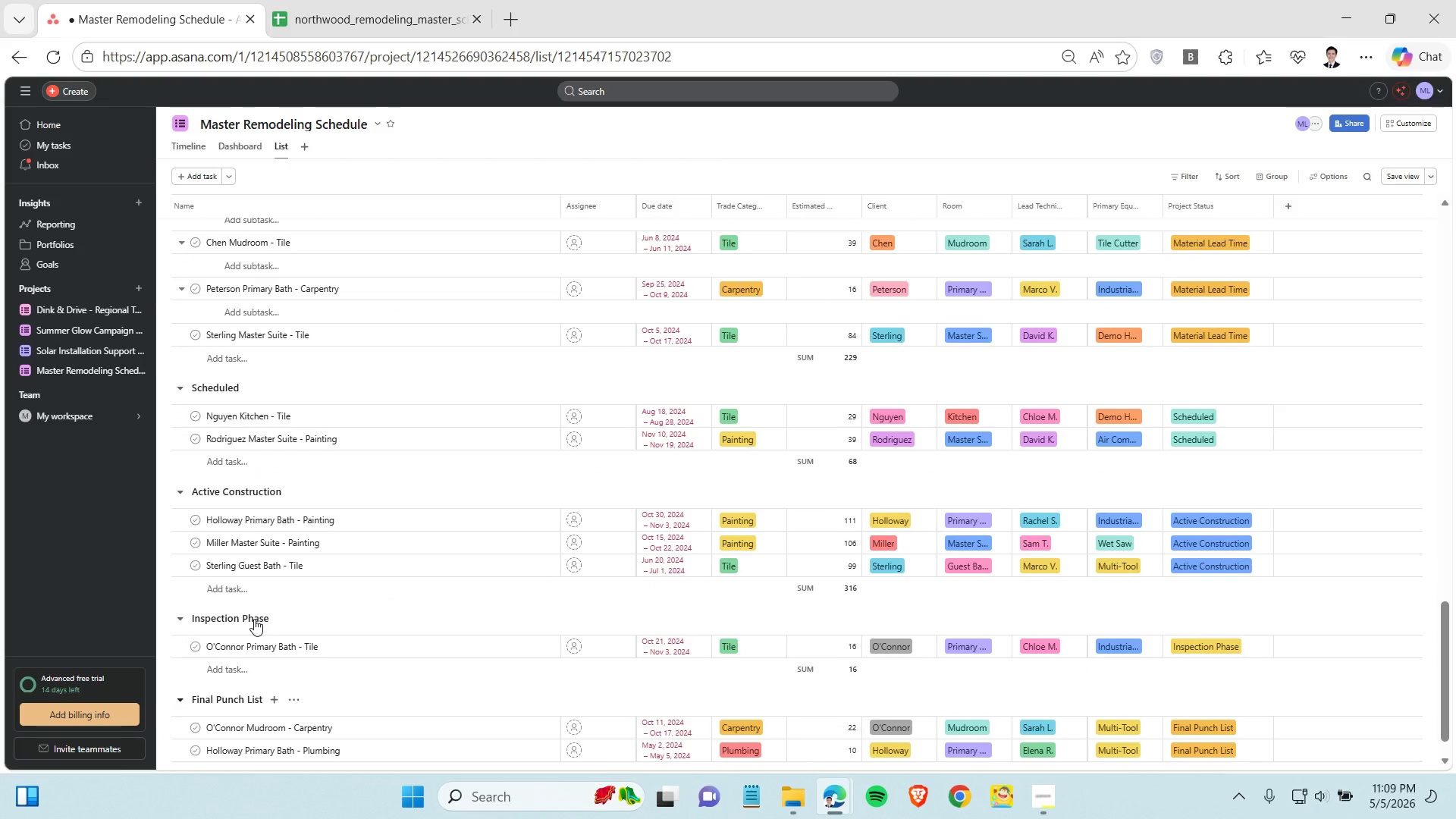 
scroll: coordinate [258, 465], scroll_direction: up, amount: 17.0
 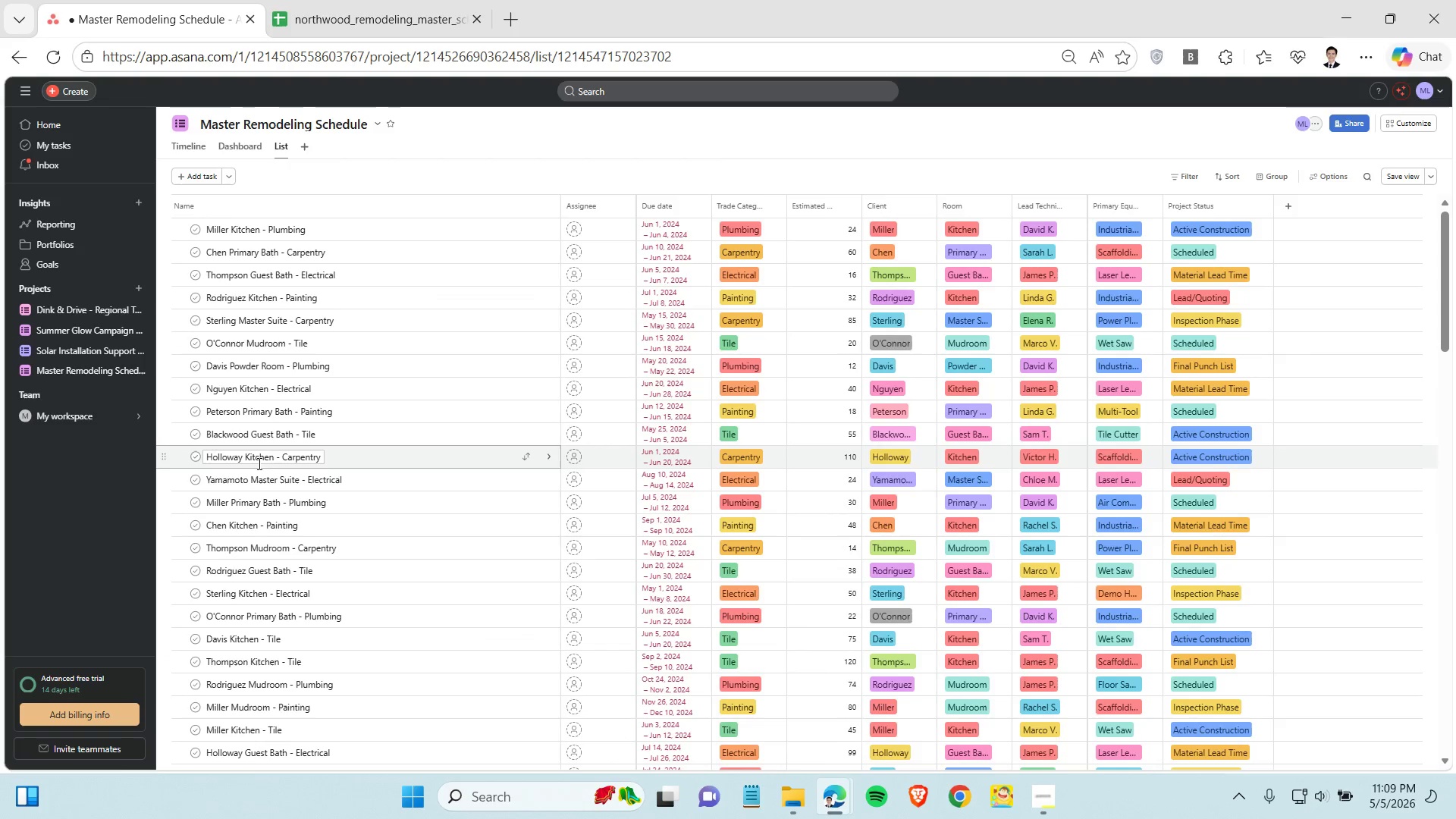 
scroll: coordinate [255, 461], scroll_direction: down, amount: 8.0
 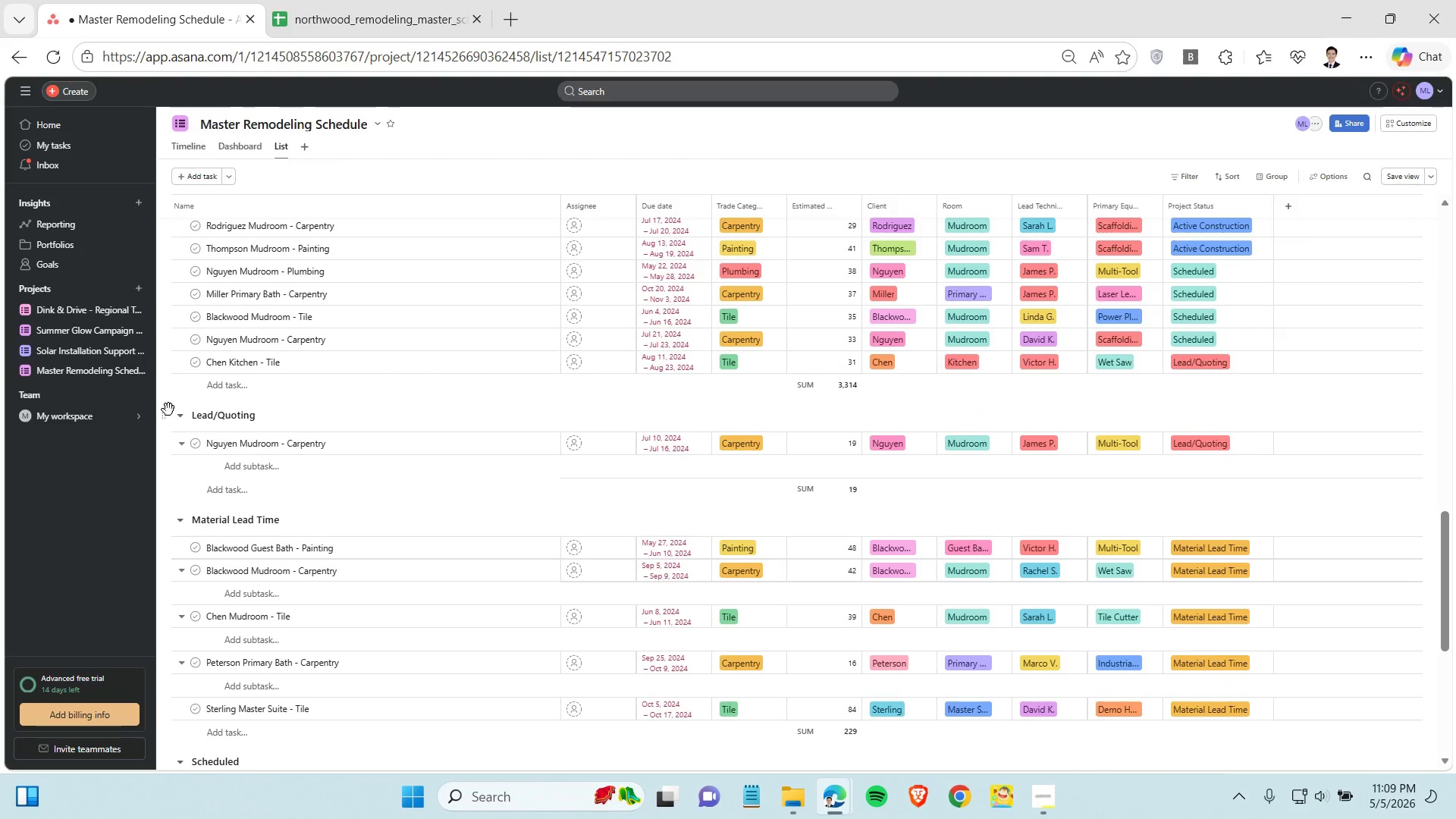 
wait(5.3)
 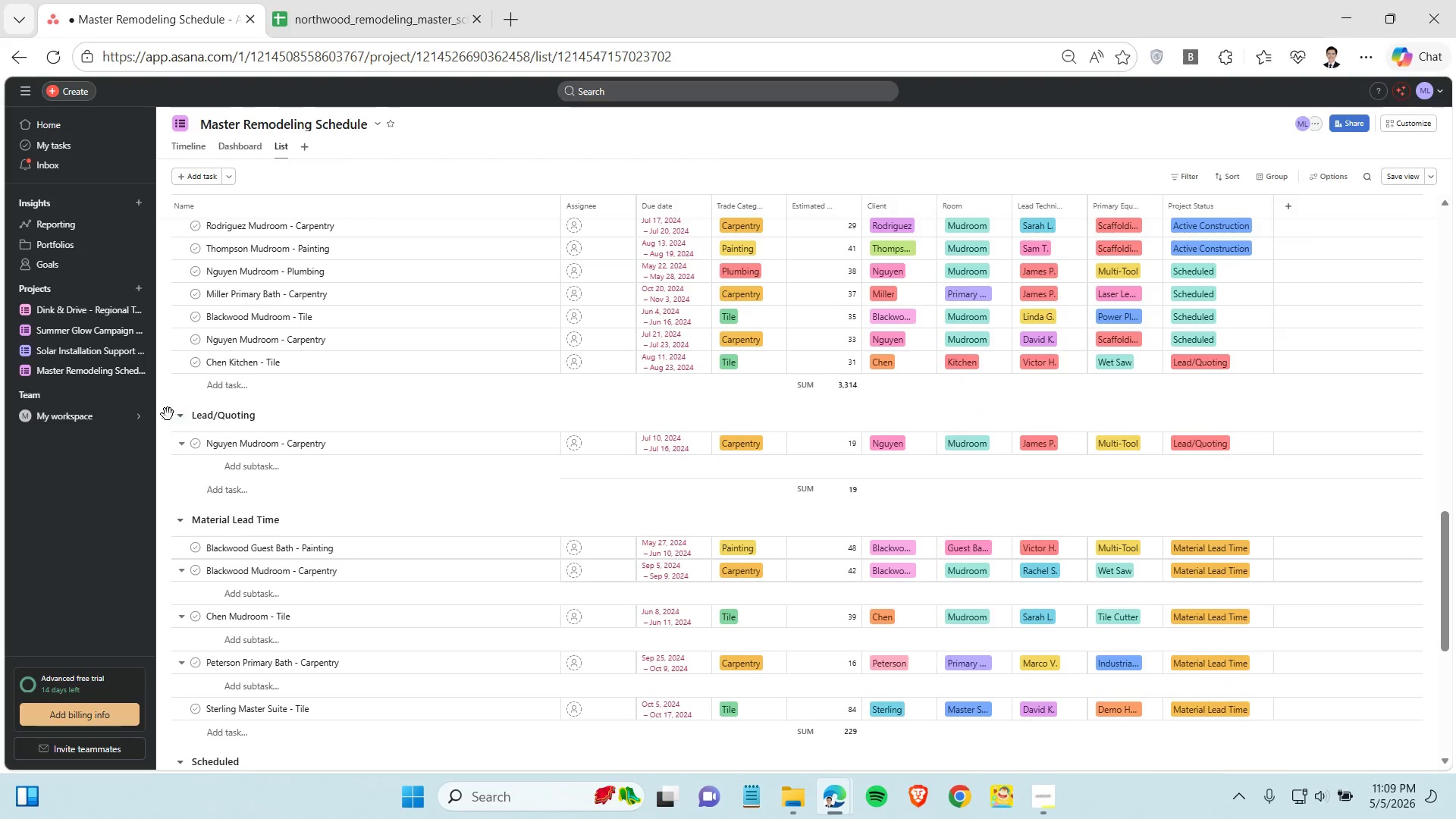 
left_click_drag(start_coordinate=[165, 362], to_coordinate=[180, 431])
 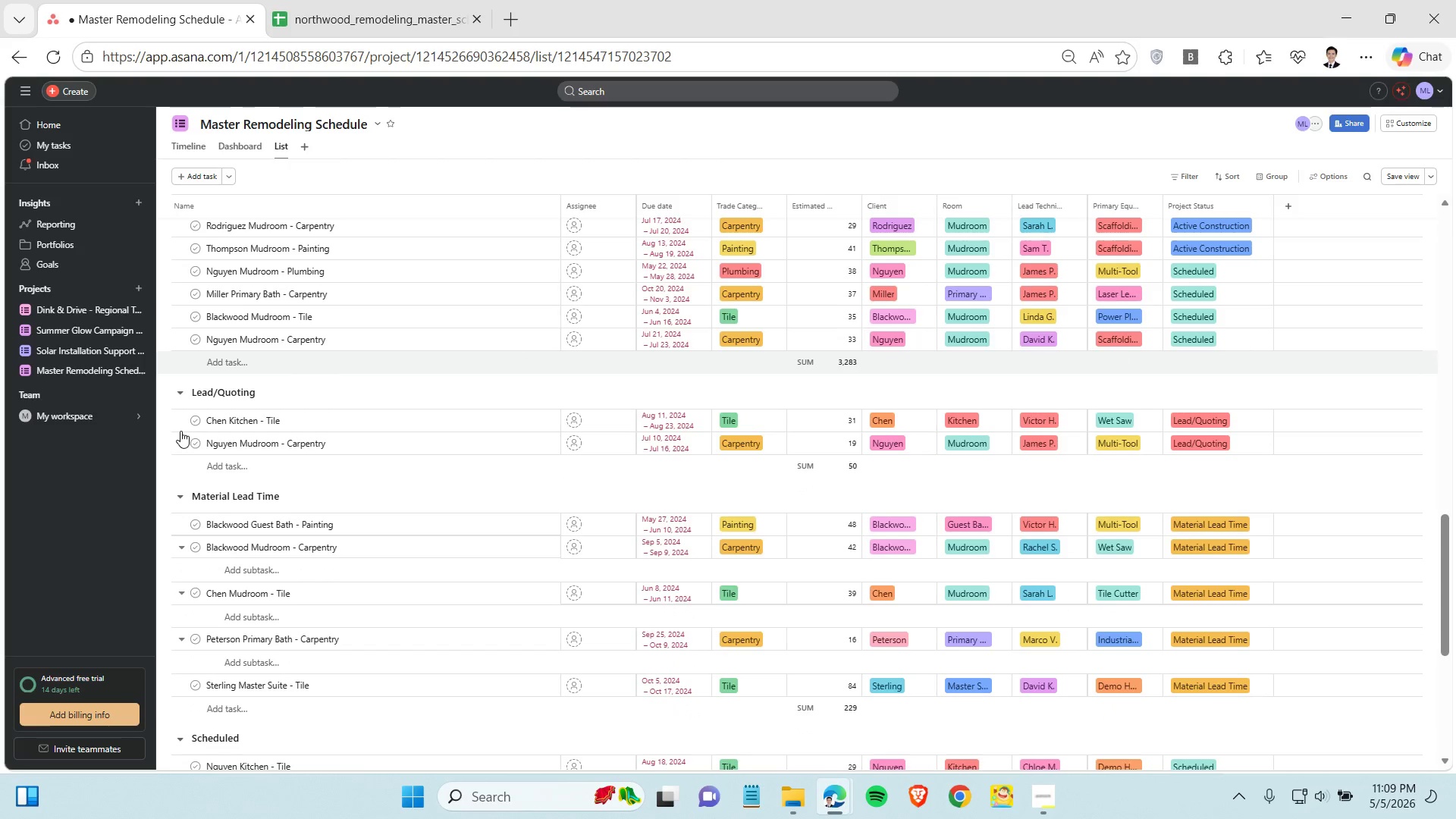 
mouse_move([202, 408])
 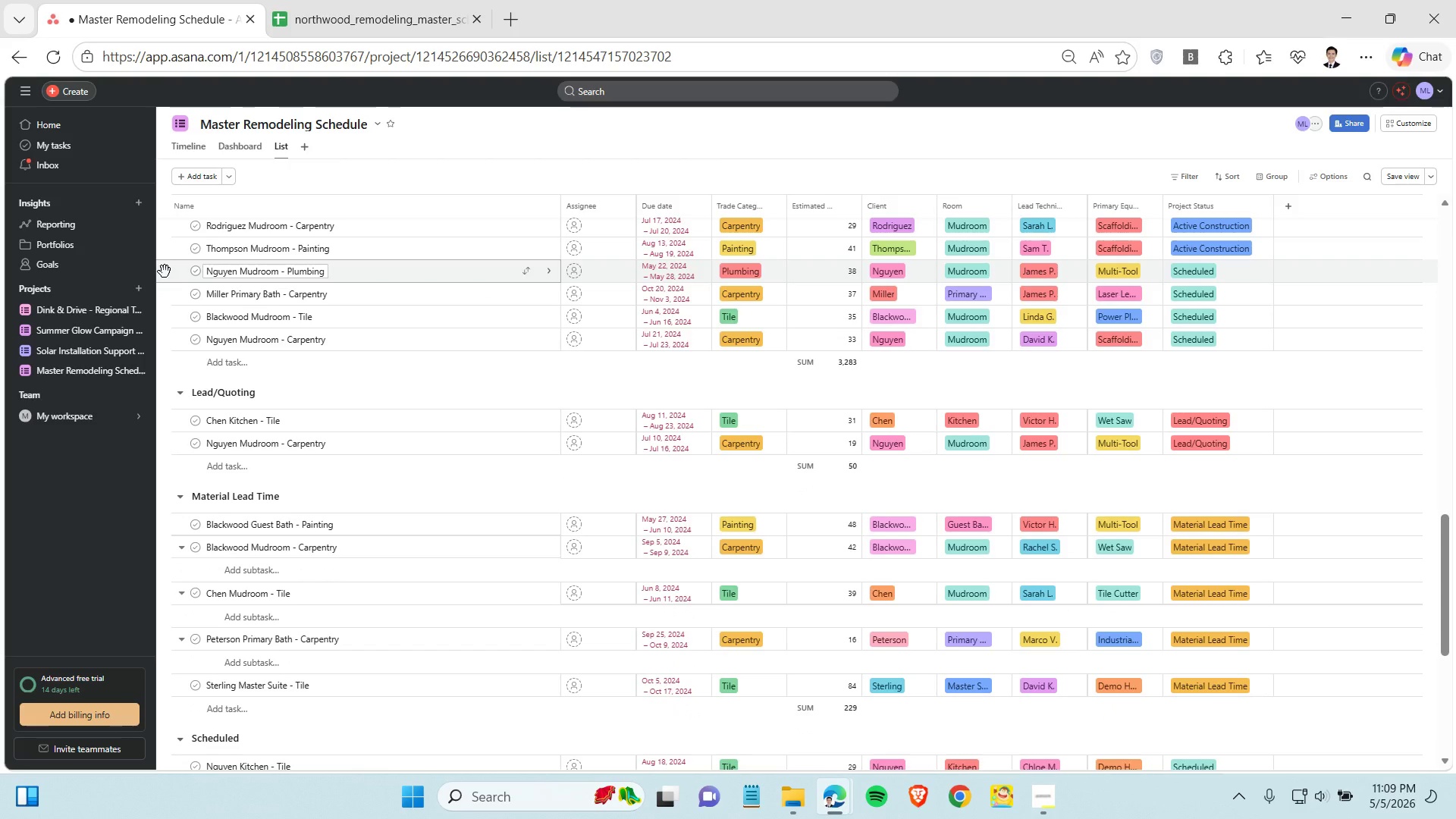 
left_click_drag(start_coordinate=[165, 271], to_coordinate=[198, 708])
 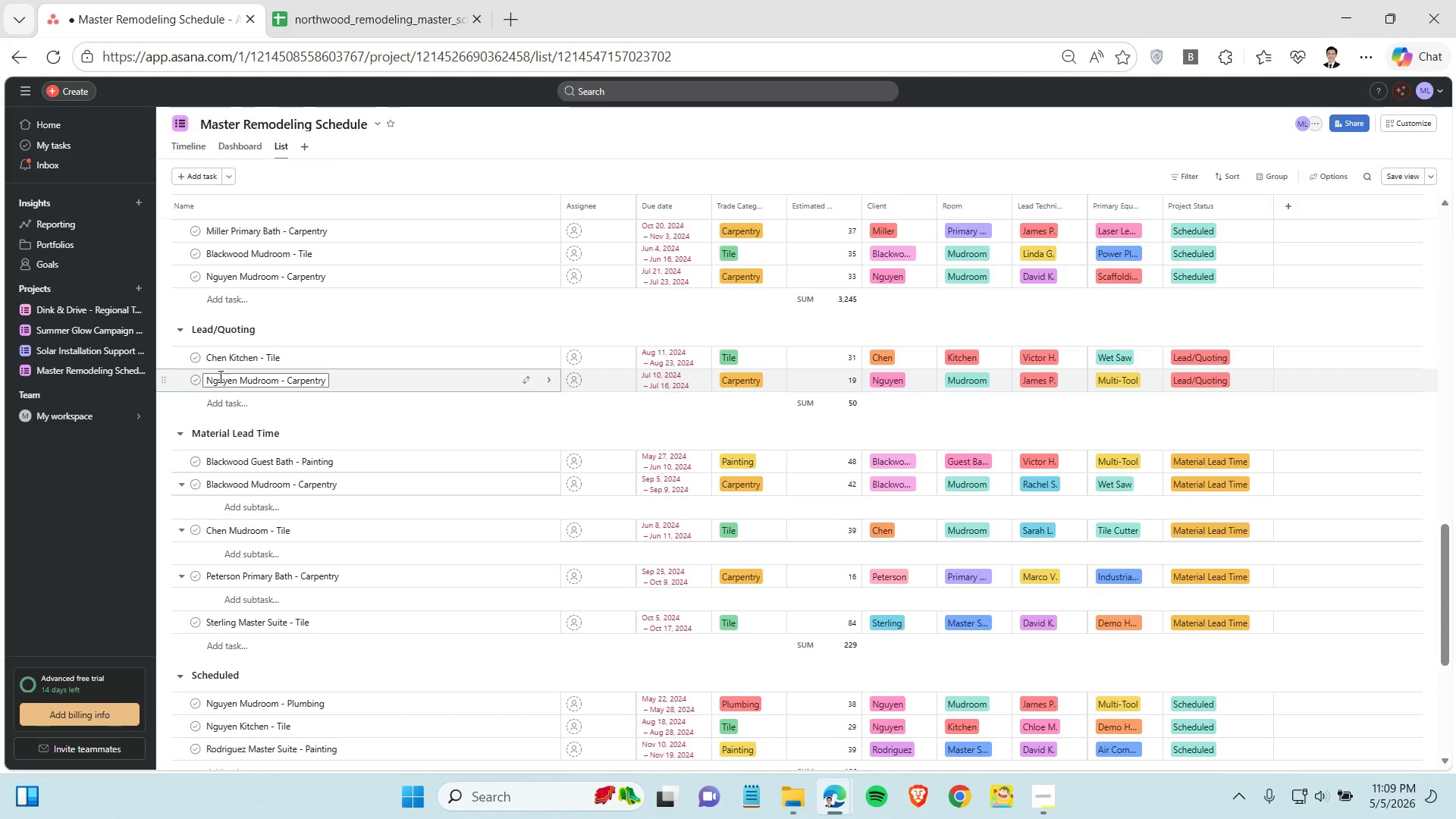 
scroll: coordinate [219, 376], scroll_direction: up, amount: 1.0
 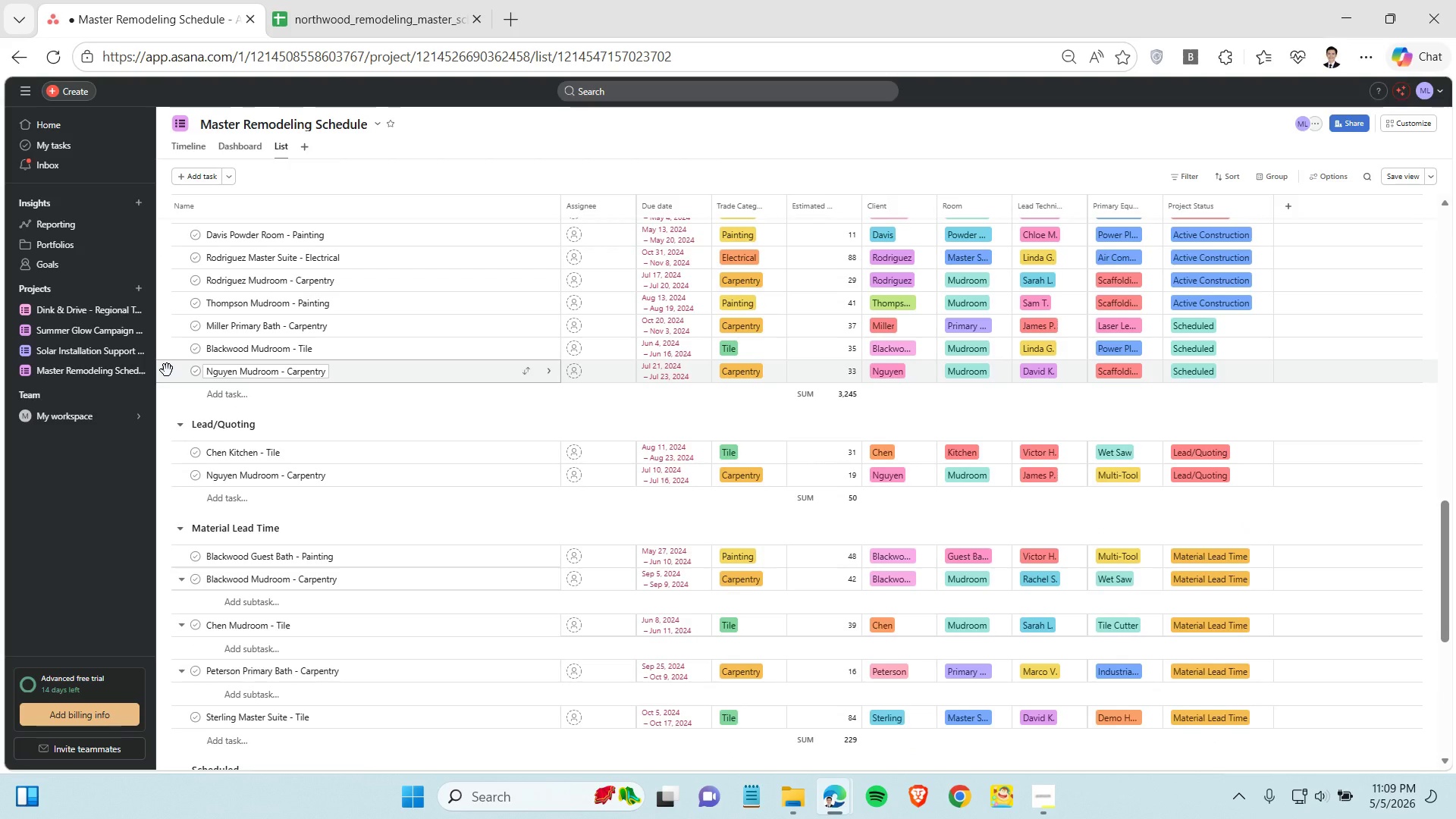 
left_click_drag(start_coordinate=[167, 370], to_coordinate=[178, 709])
 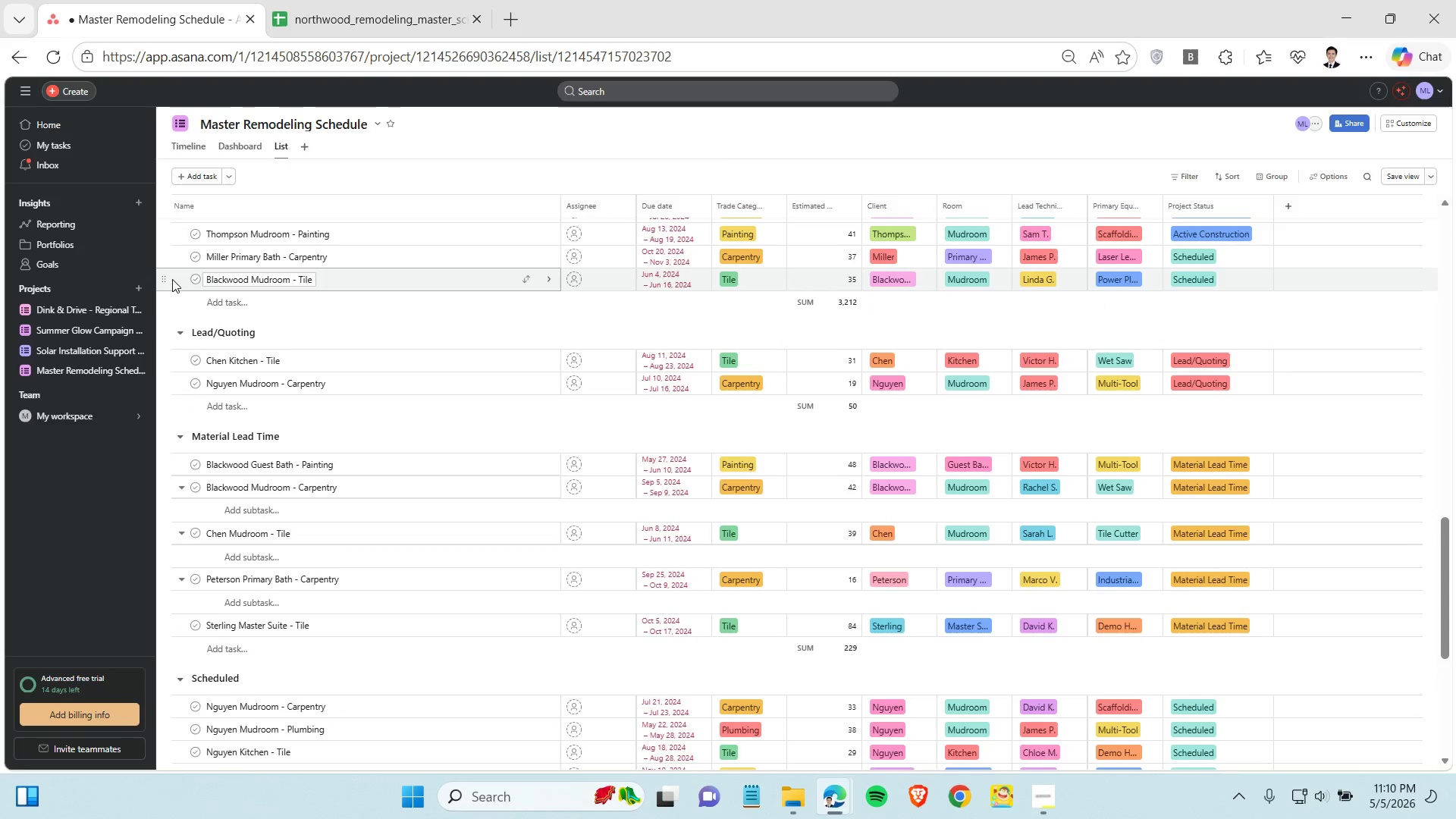 
left_click_drag(start_coordinate=[166, 279], to_coordinate=[178, 694])
 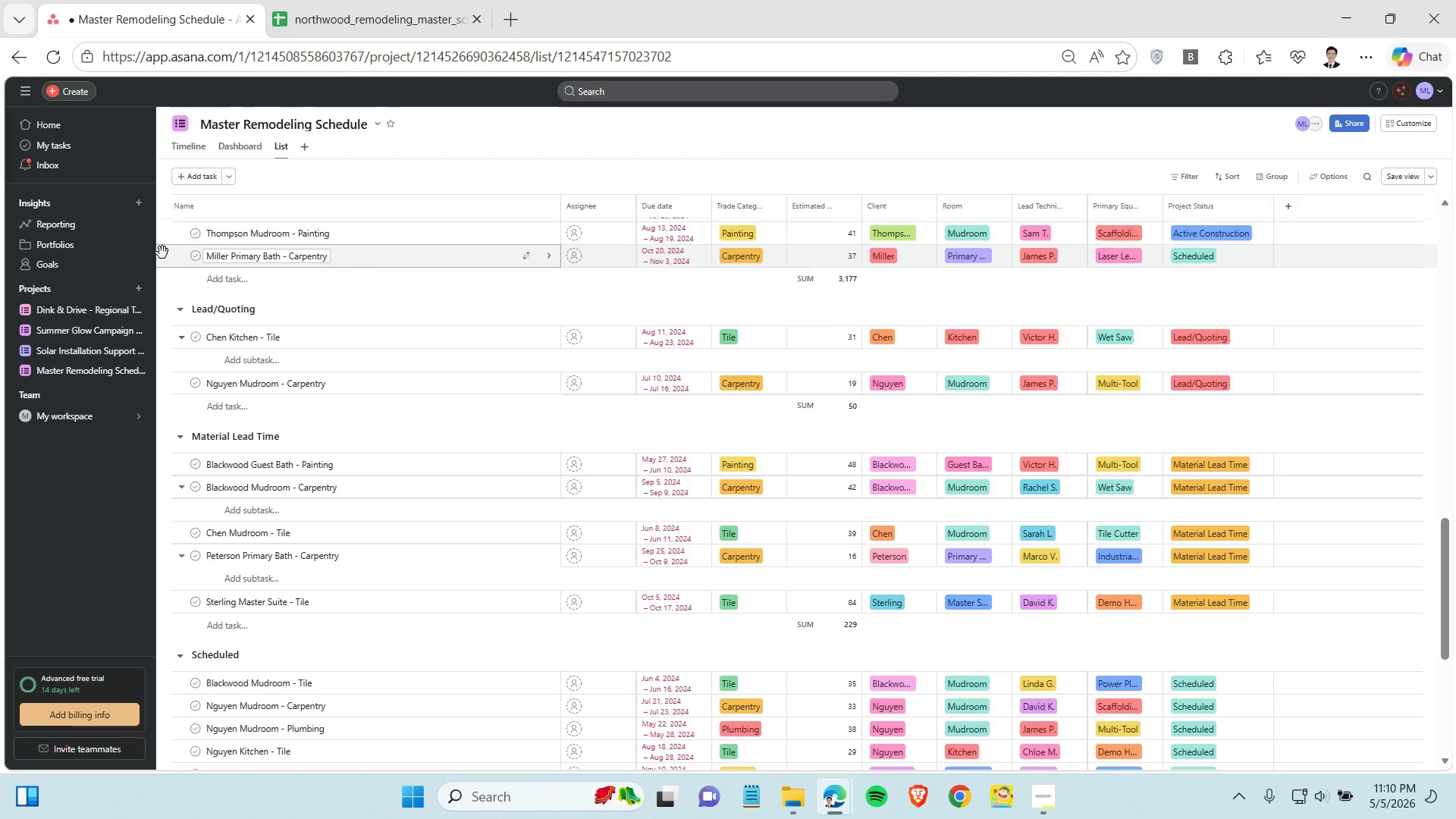 
wait(5.27)
 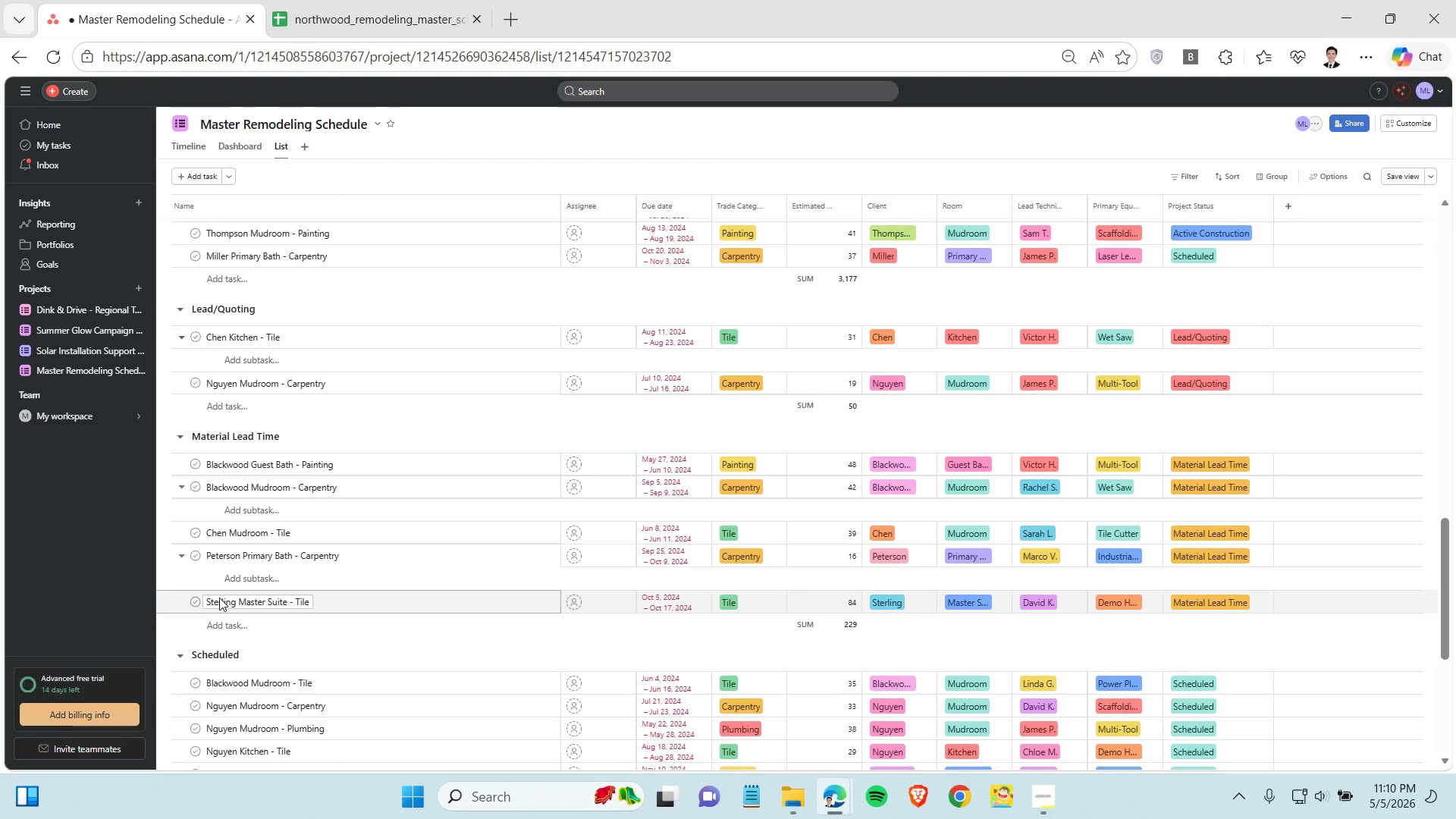 
left_click_drag(start_coordinate=[165, 258], to_coordinate=[185, 646])
 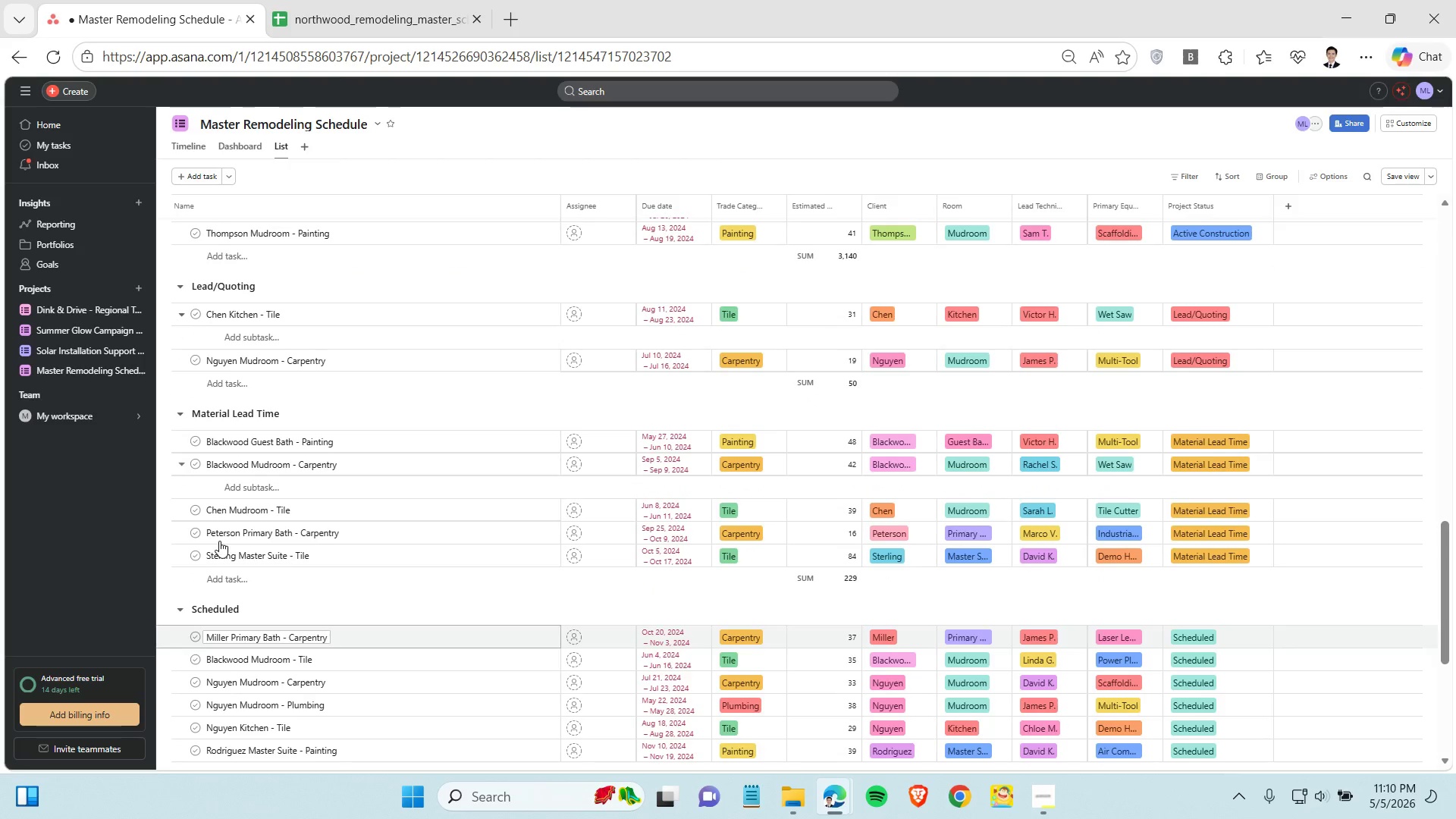 
scroll: coordinate [226, 518], scroll_direction: up, amount: 1.0
 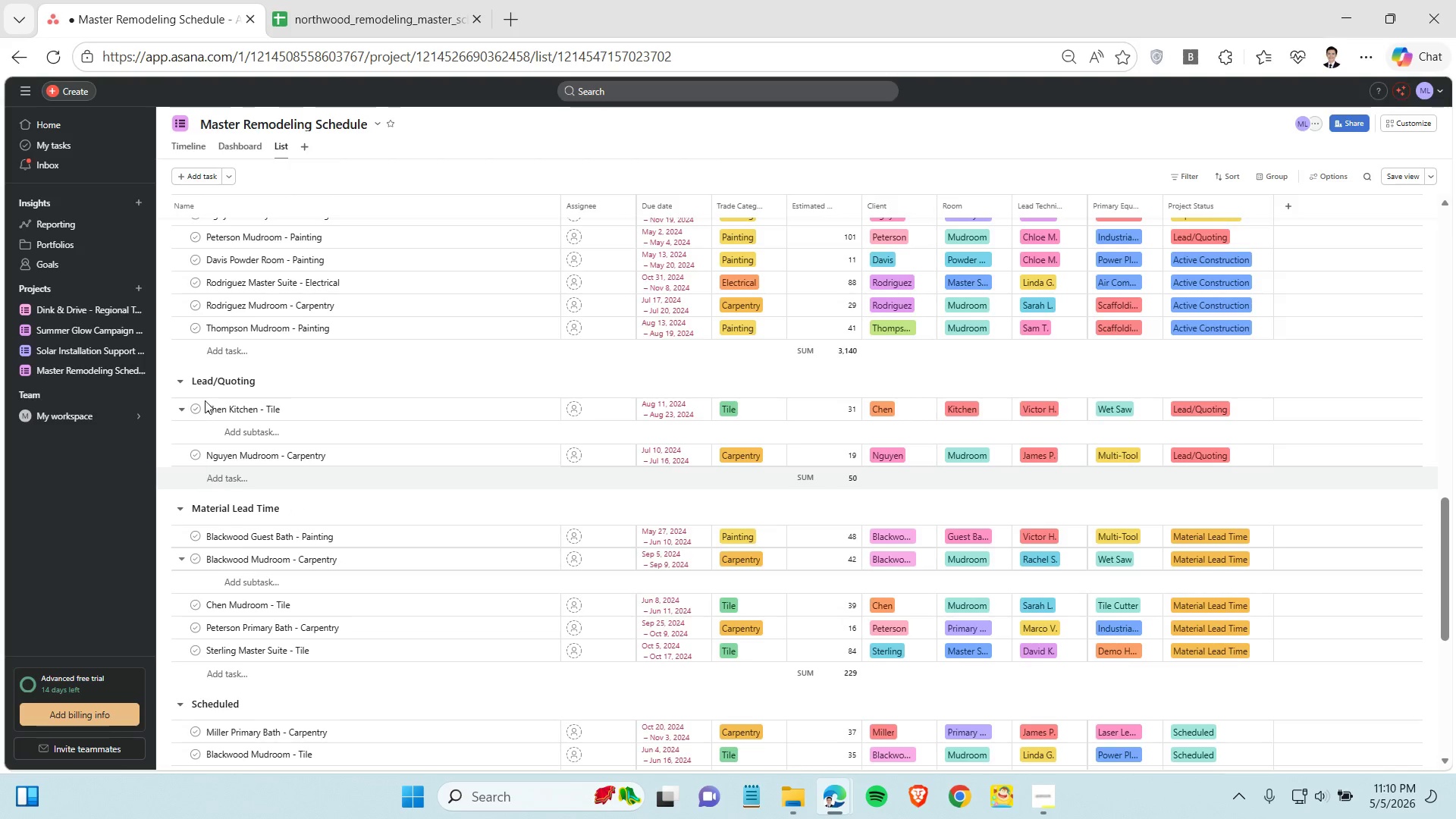 
left_click_drag(start_coordinate=[163, 328], to_coordinate=[208, 713])
 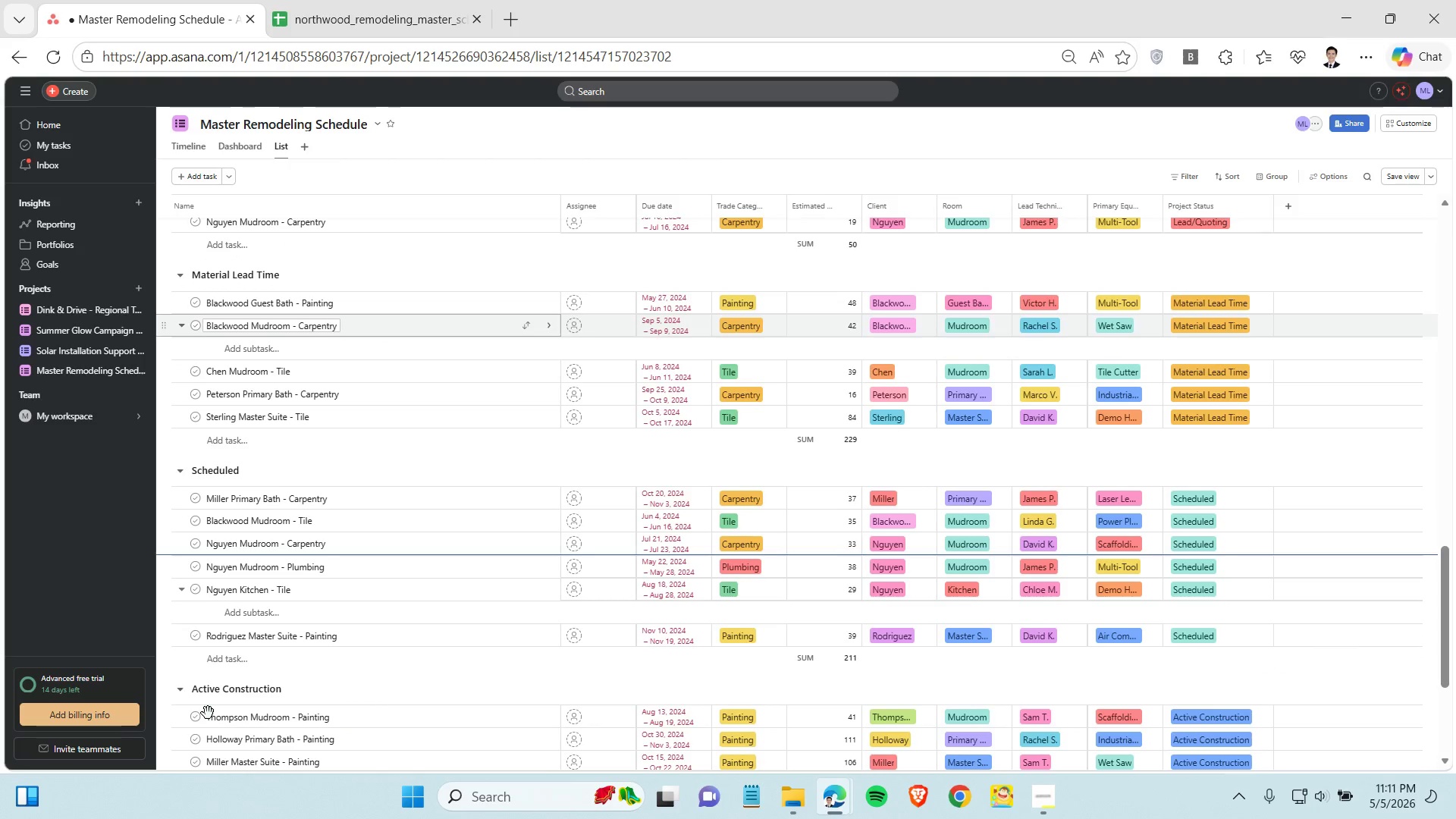 
scroll: coordinate [283, 666], scroll_direction: down, amount: 2.0
 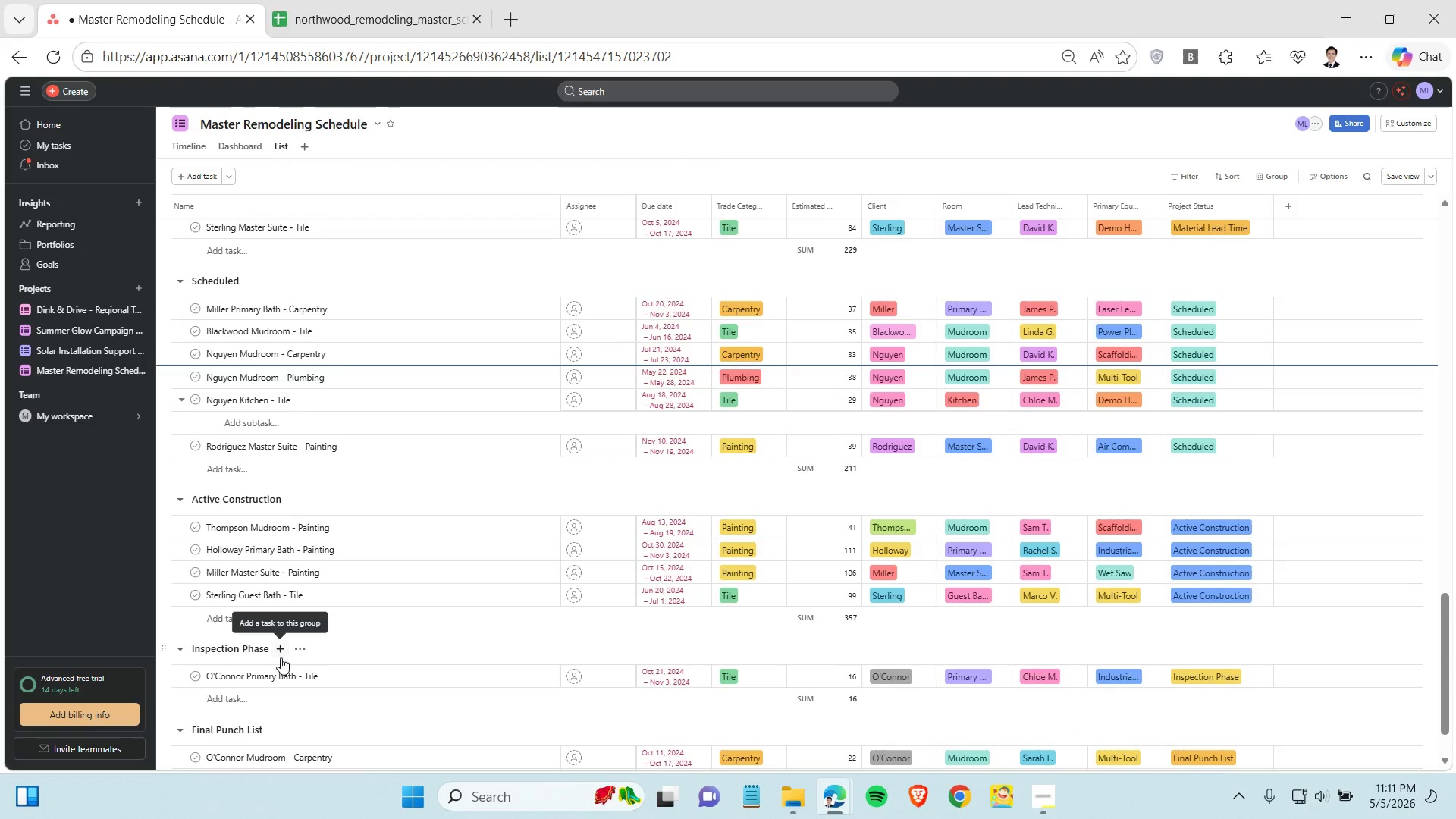 
scroll: coordinate [290, 628], scroll_direction: up, amount: 6.0
 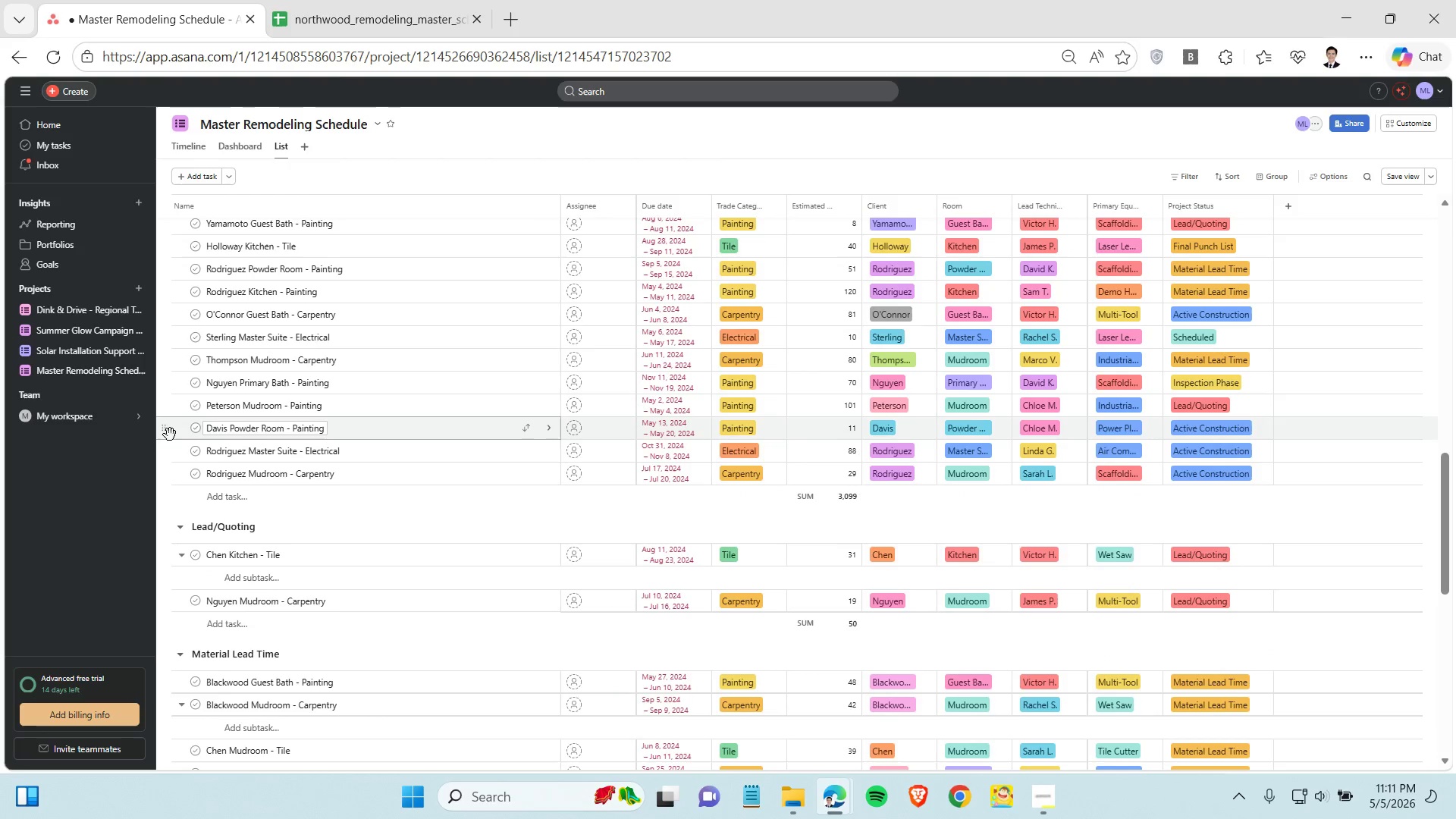 
left_click_drag(start_coordinate=[165, 429], to_coordinate=[212, 706])
 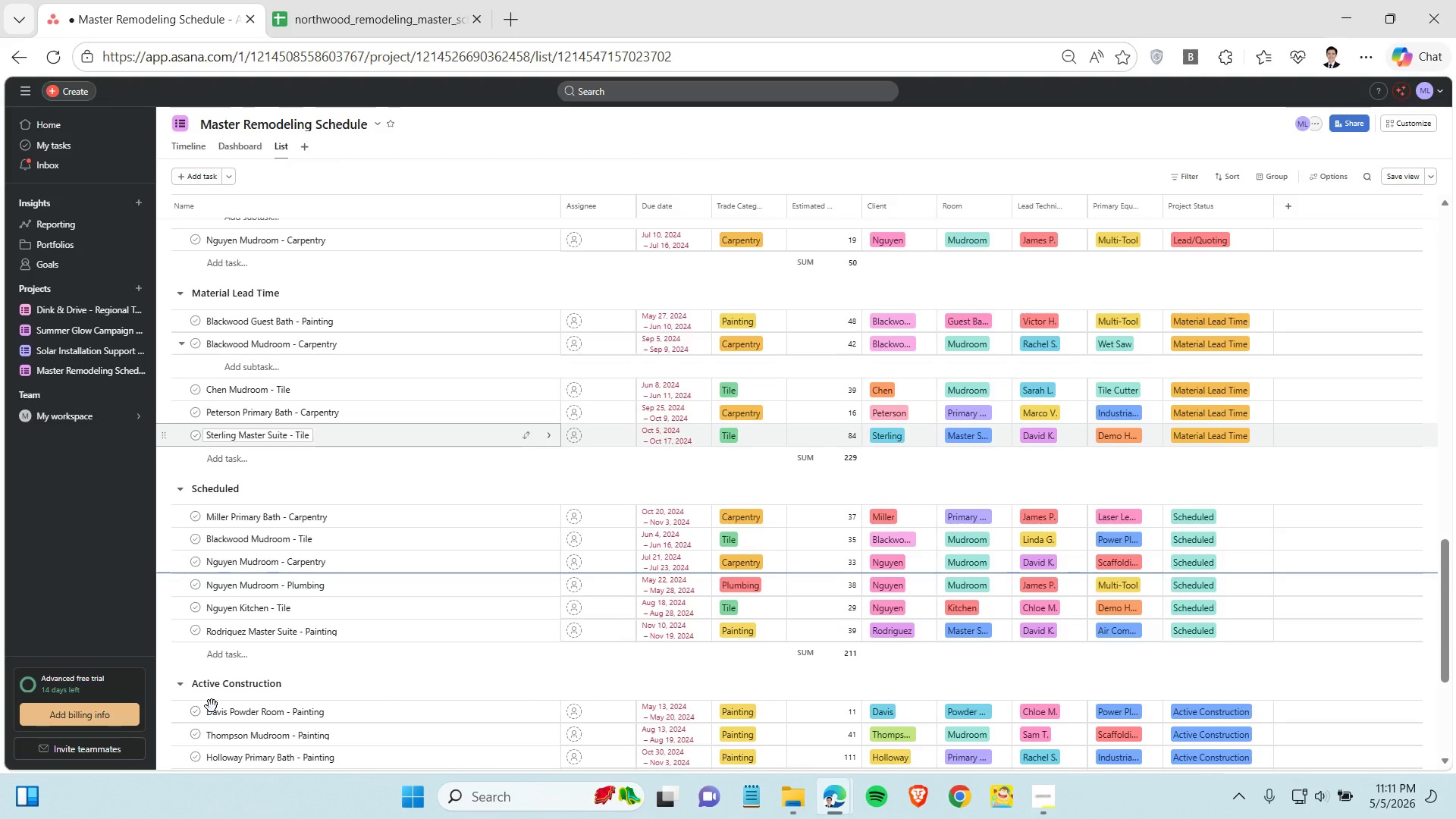 
scroll: coordinate [175, 672], scroll_direction: down, amount: 5.0
 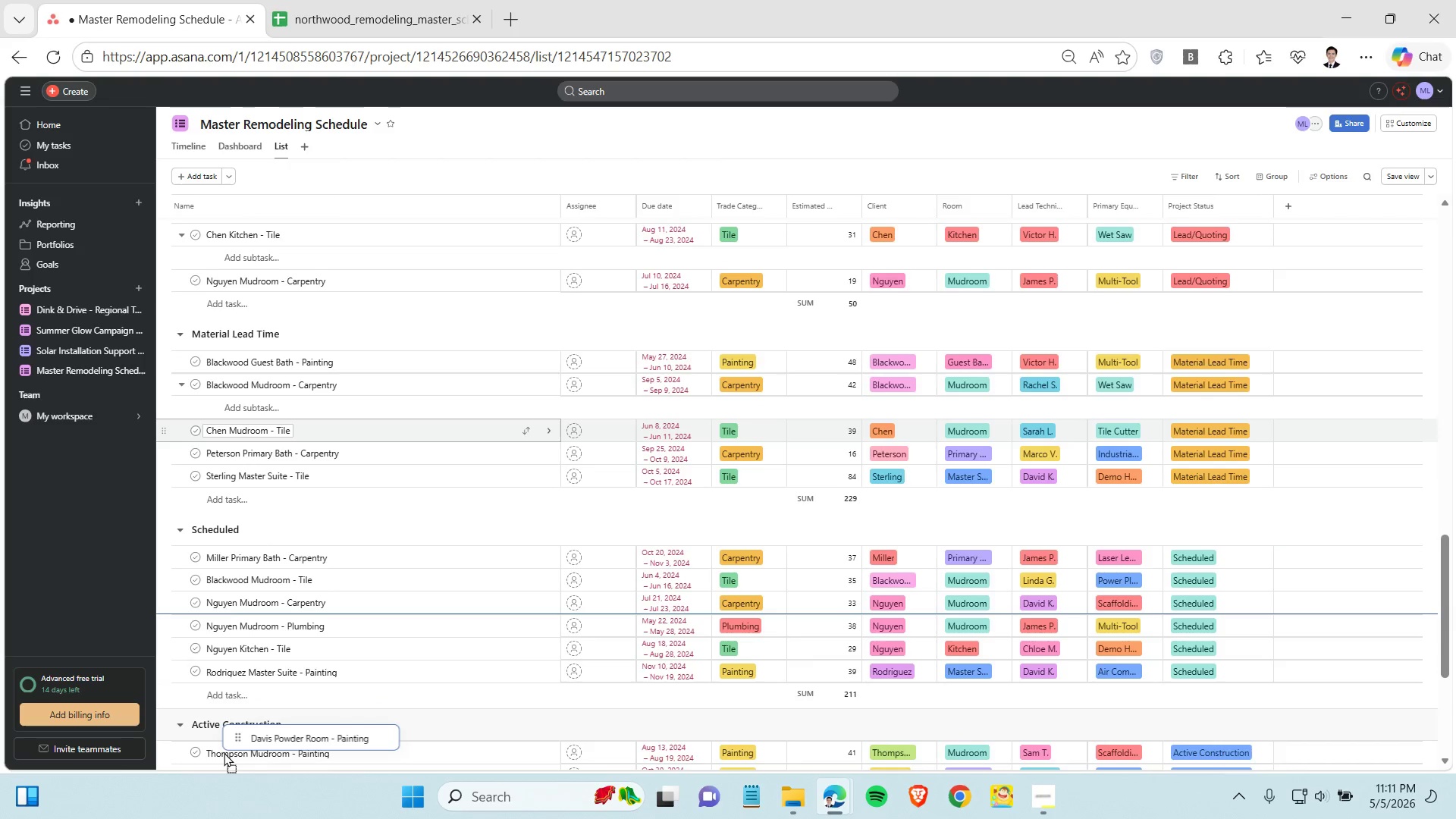 
scroll: coordinate [275, 611], scroll_direction: up, amount: 3.0
 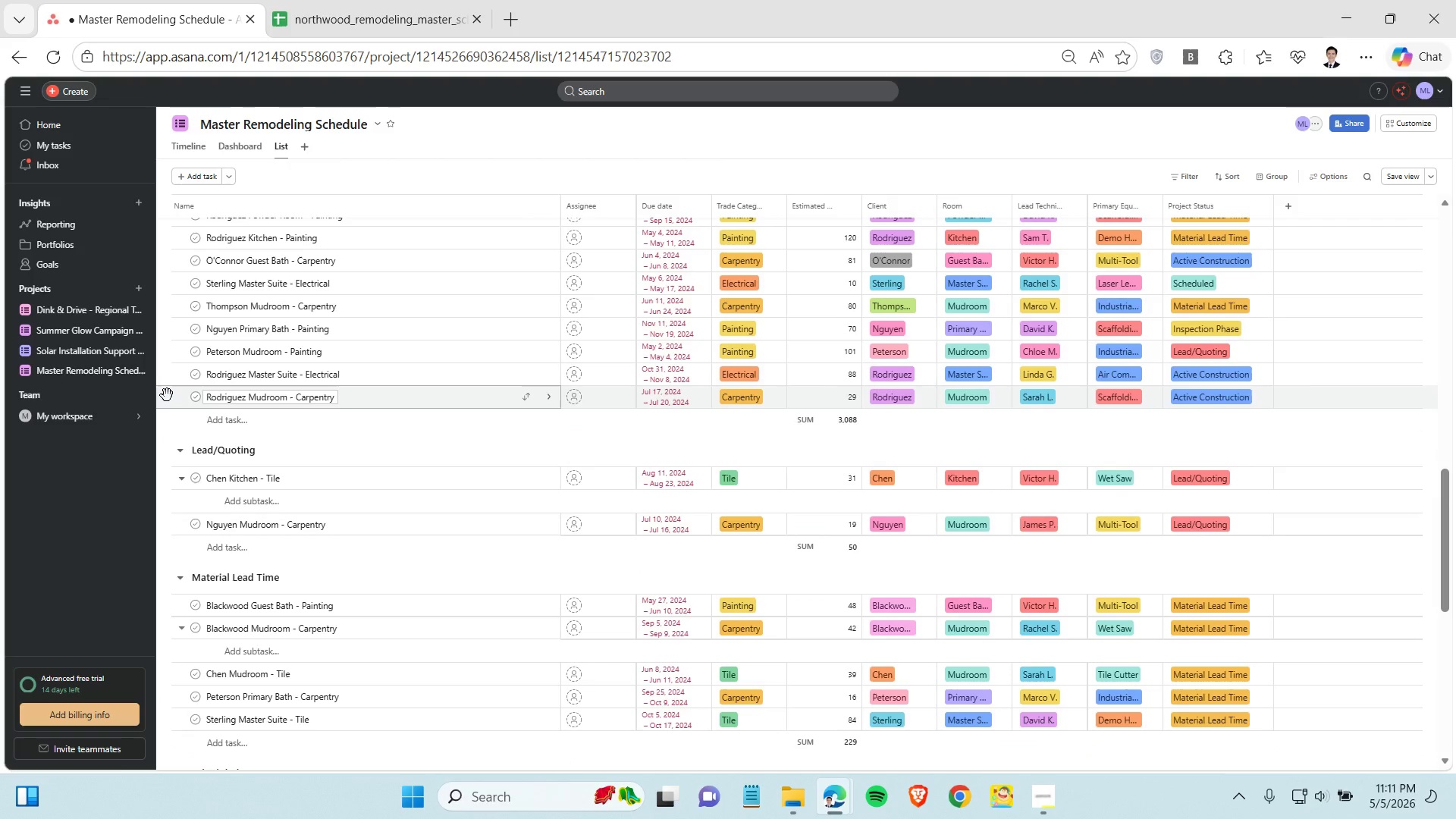 
left_click_drag(start_coordinate=[167, 395], to_coordinate=[220, 622])
 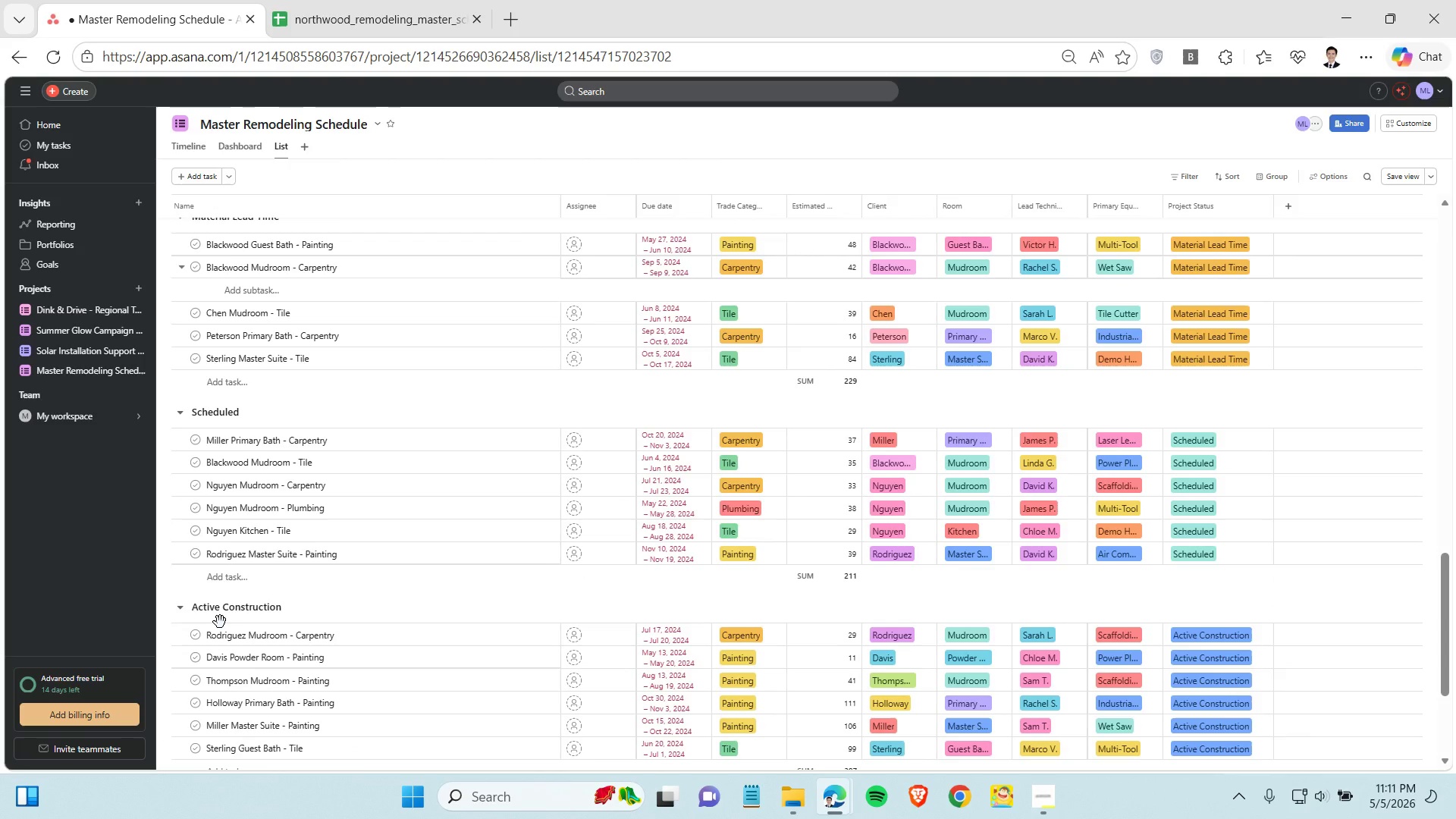 
scroll: coordinate [261, 536], scroll_direction: up, amount: 4.0
 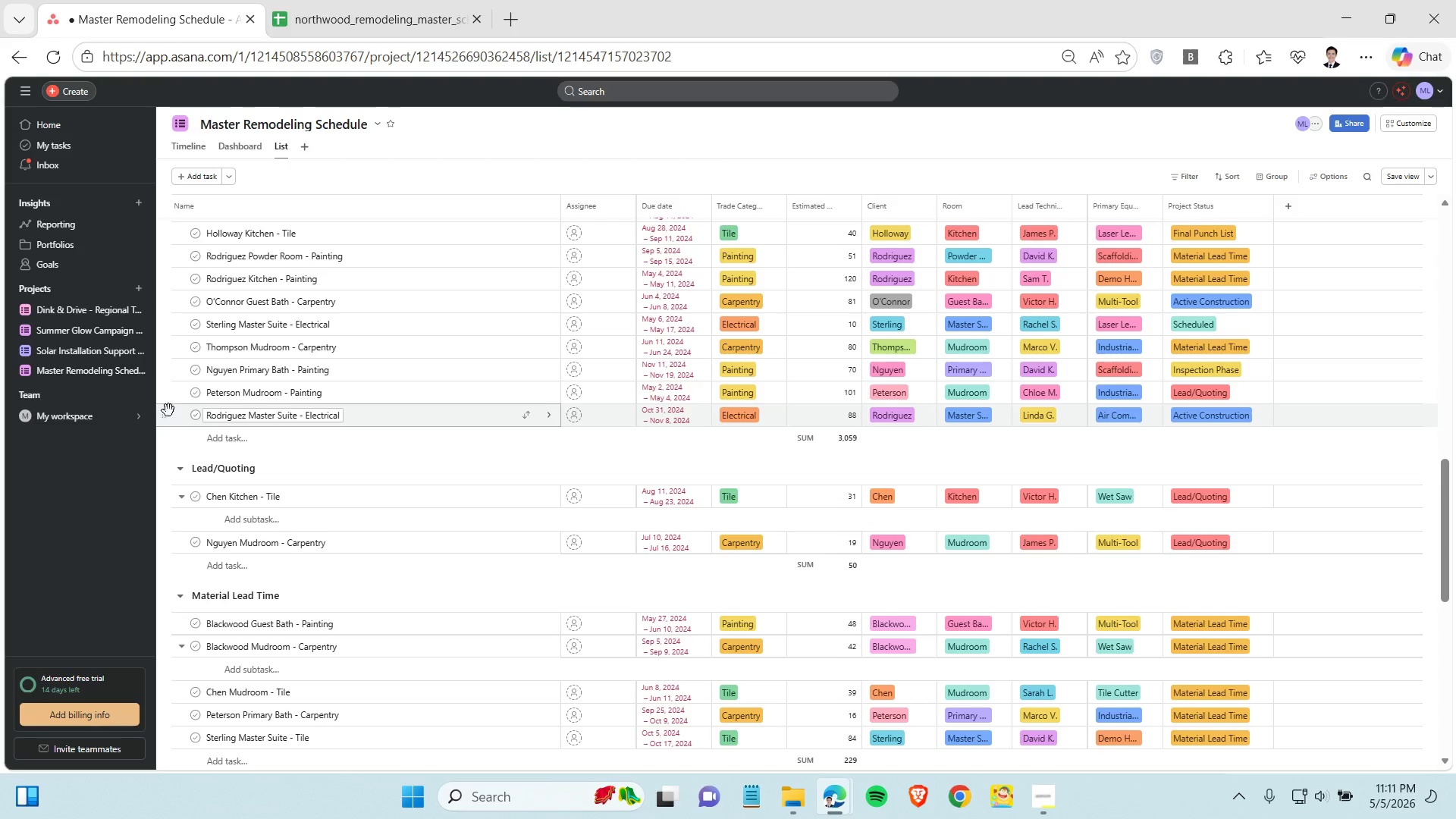 
left_click_drag(start_coordinate=[168, 416], to_coordinate=[196, 646])
 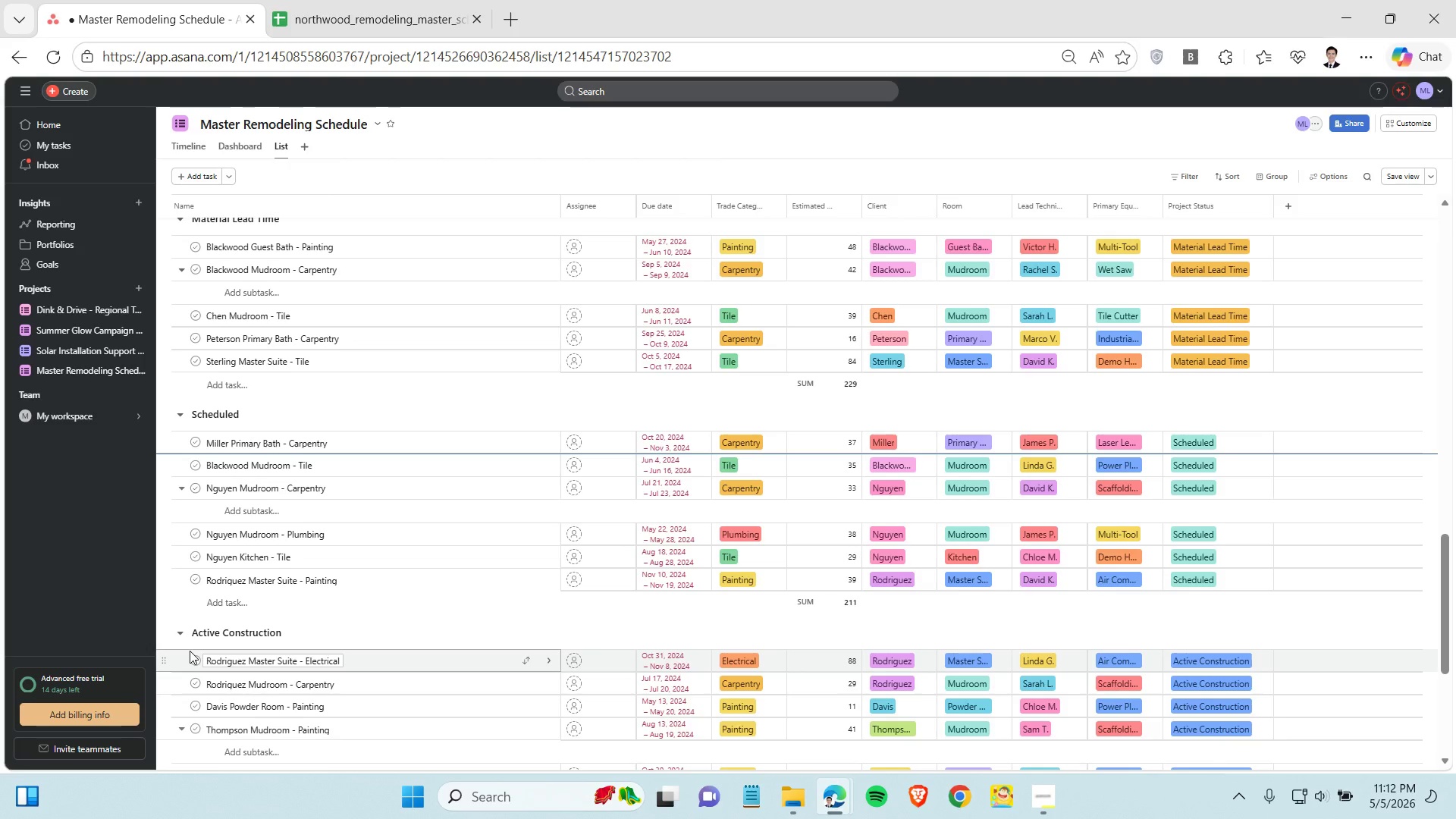 
wait(9.92)
 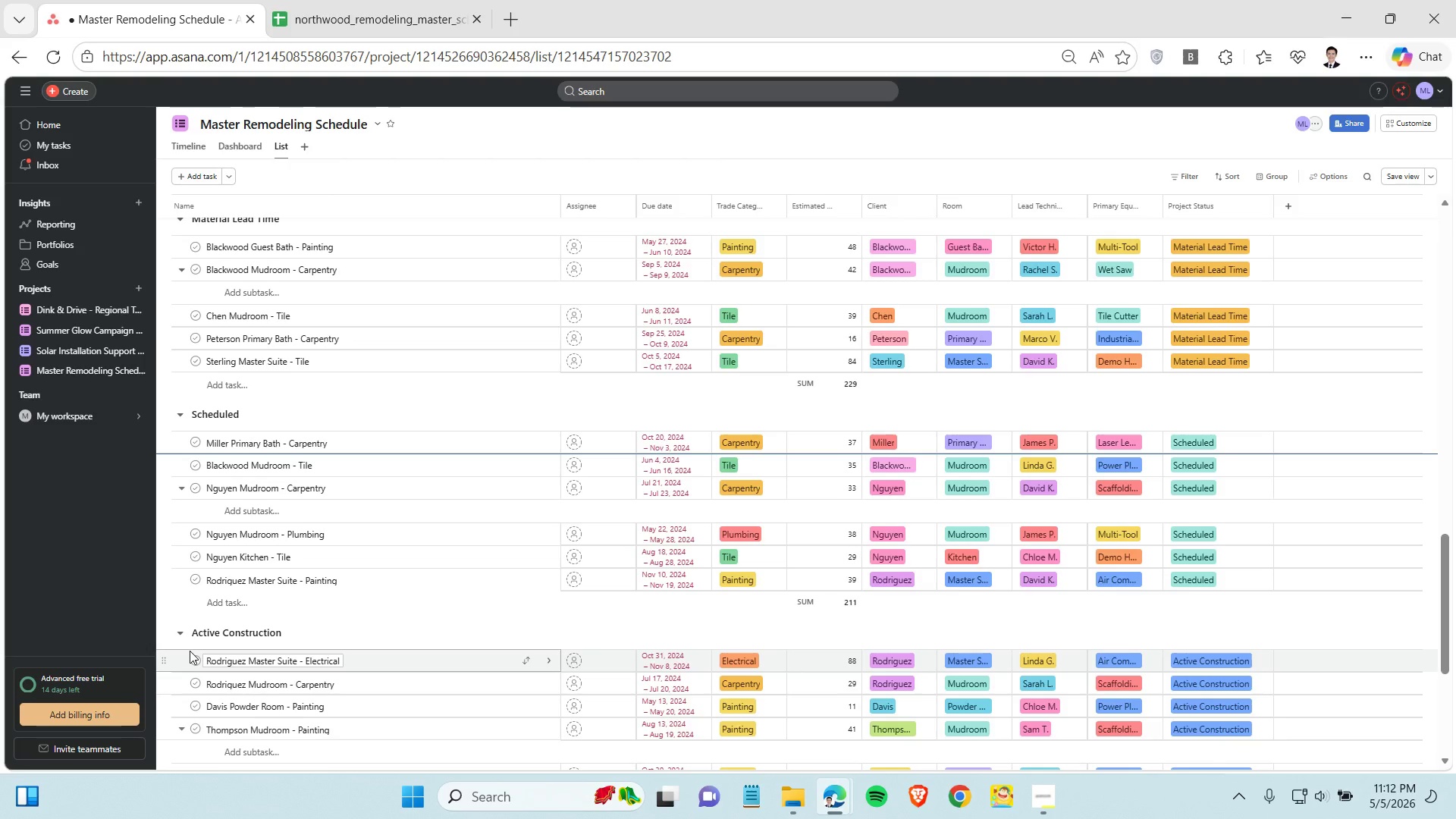 
scroll: coordinate [207, 488], scroll_direction: up, amount: 5.0
 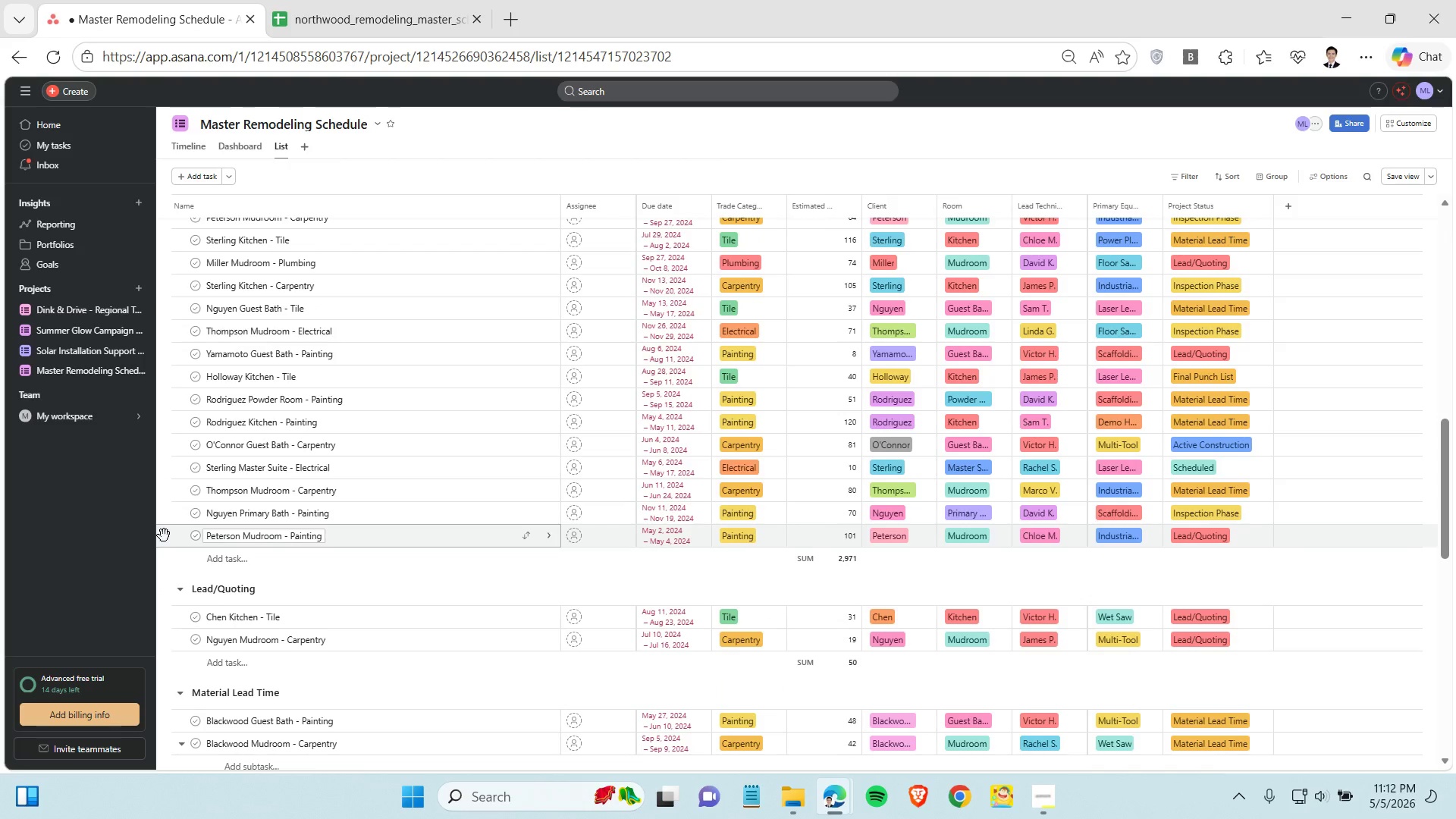 
left_click_drag(start_coordinate=[164, 535], to_coordinate=[202, 609])
 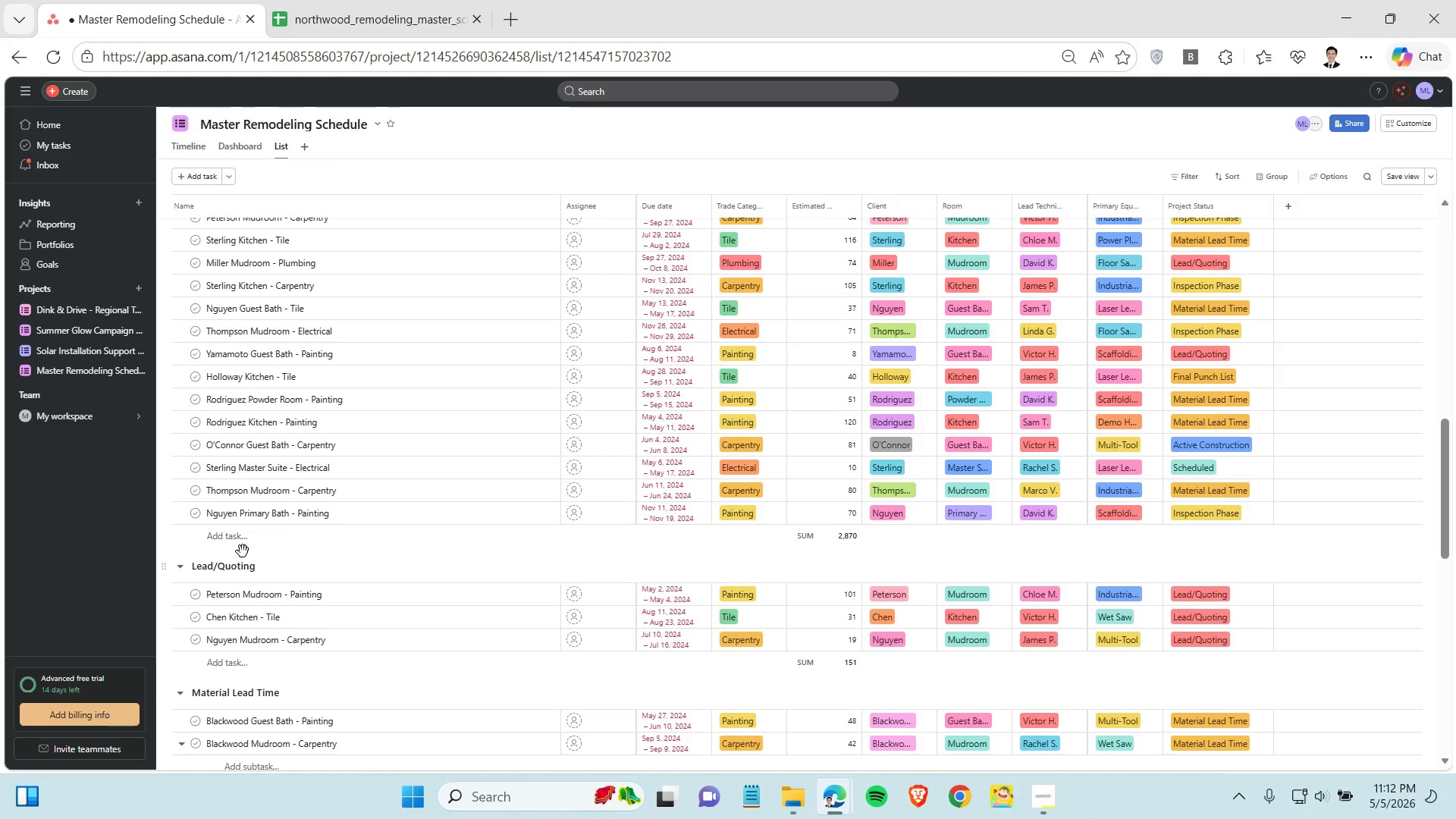 
scroll: coordinate [243, 551], scroll_direction: down, amount: 2.0
 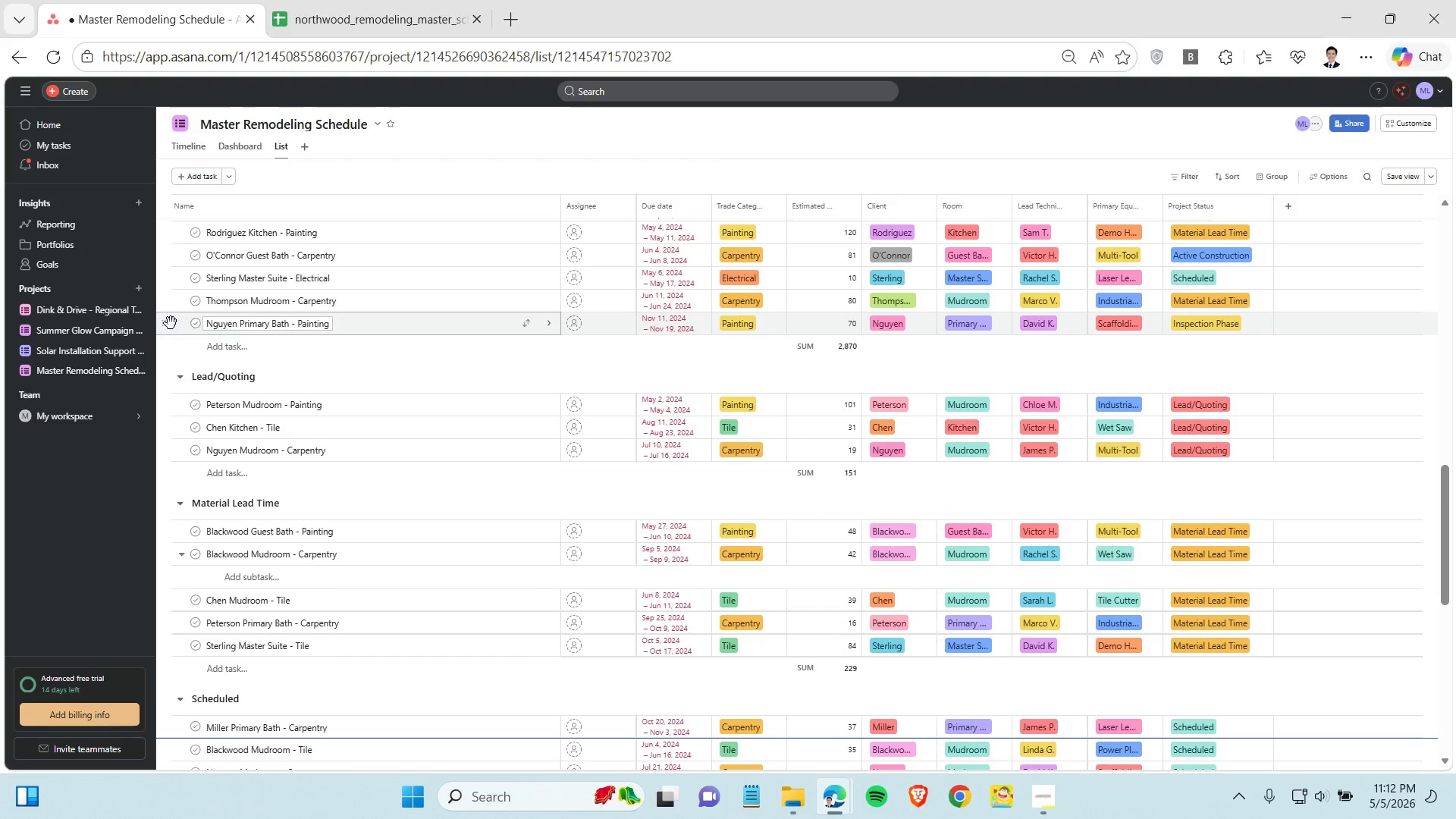 
left_click_drag(start_coordinate=[168, 324], to_coordinate=[227, 617])
 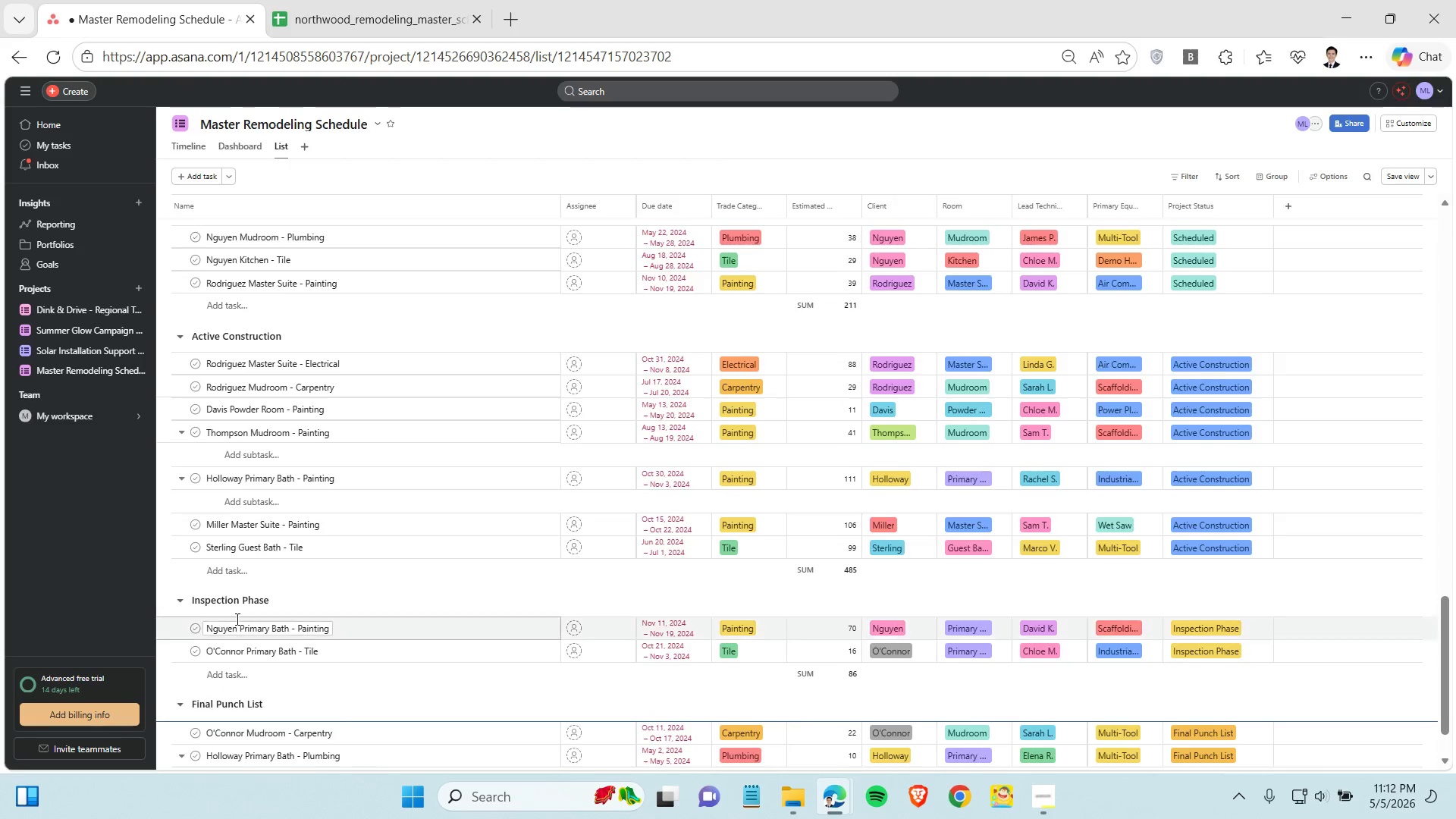 
scroll: coordinate [238, 604], scroll_direction: up, amount: 8.0
 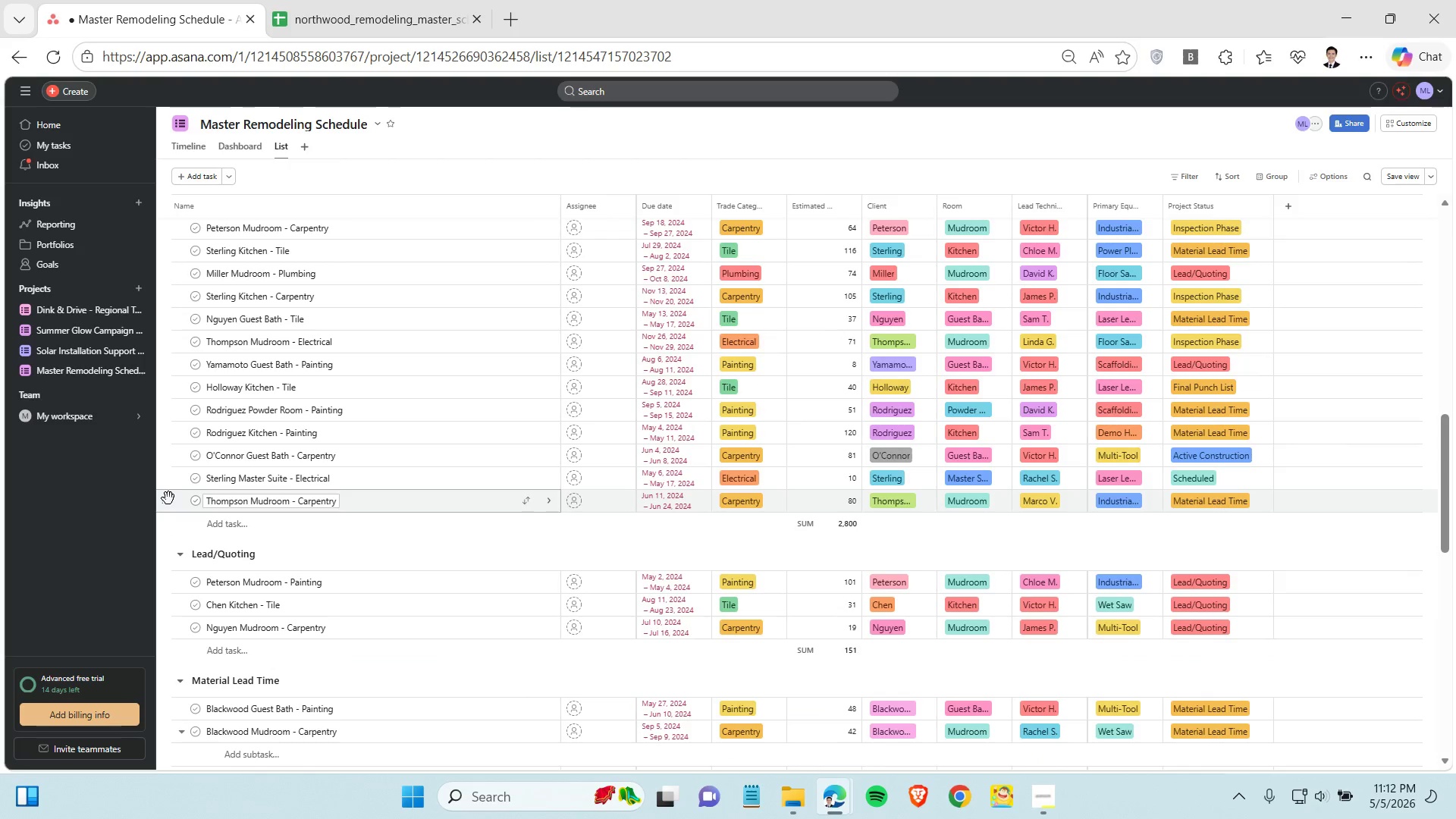 
left_click_drag(start_coordinate=[166, 498], to_coordinate=[227, 714])
 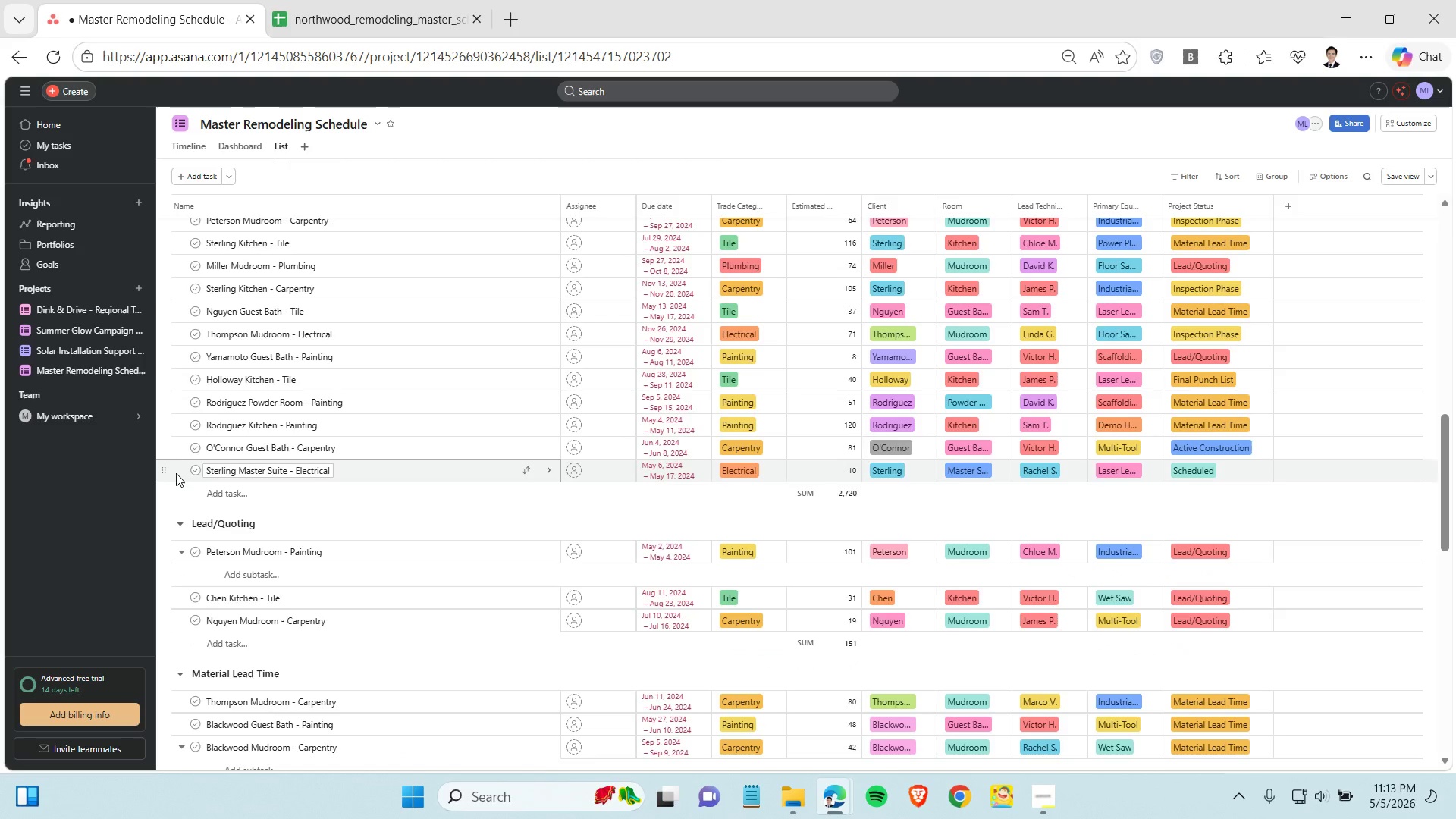 
left_click_drag(start_coordinate=[165, 473], to_coordinate=[198, 645])
 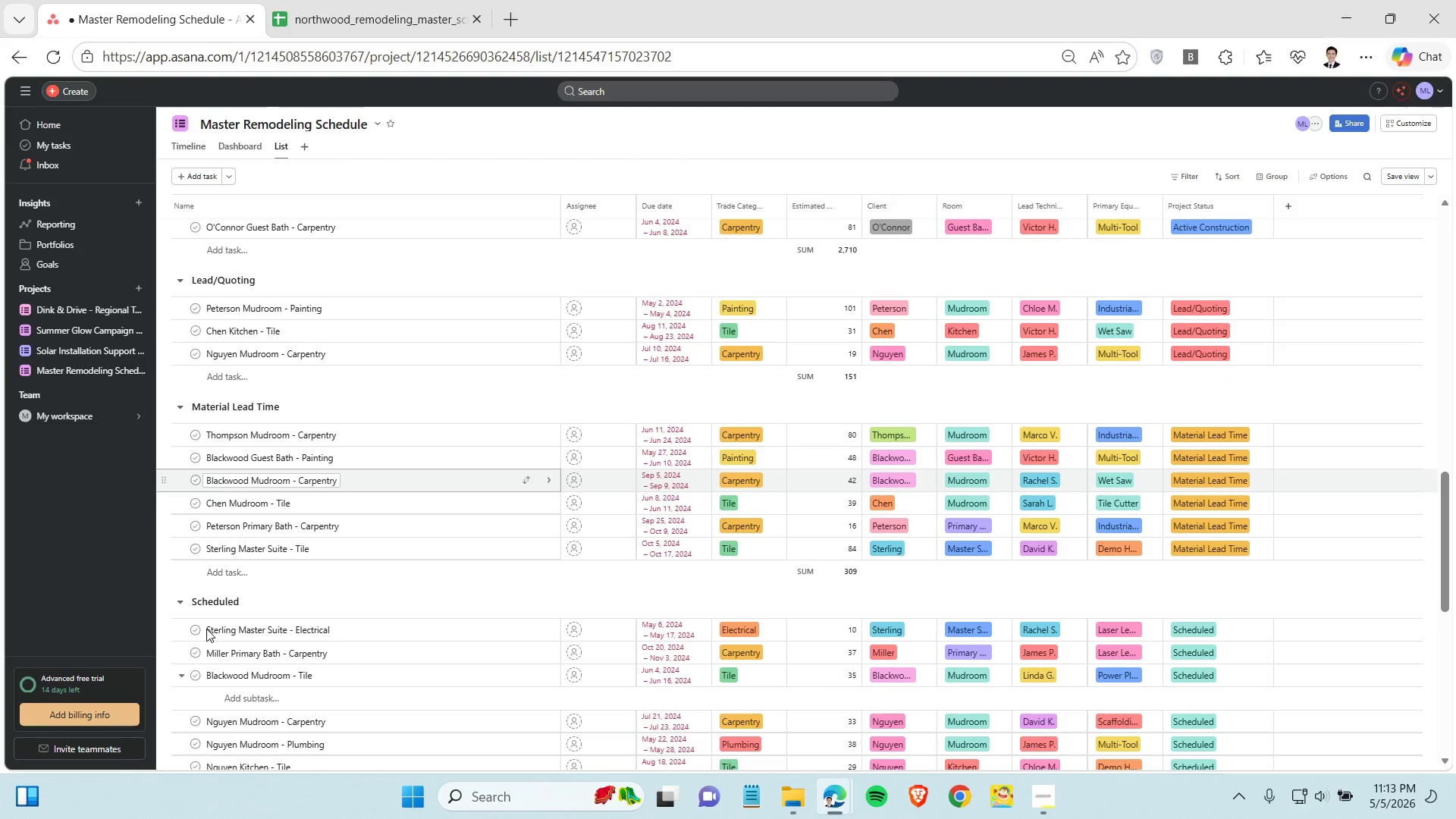 
scroll: coordinate [224, 586], scroll_direction: up, amount: 2.0
 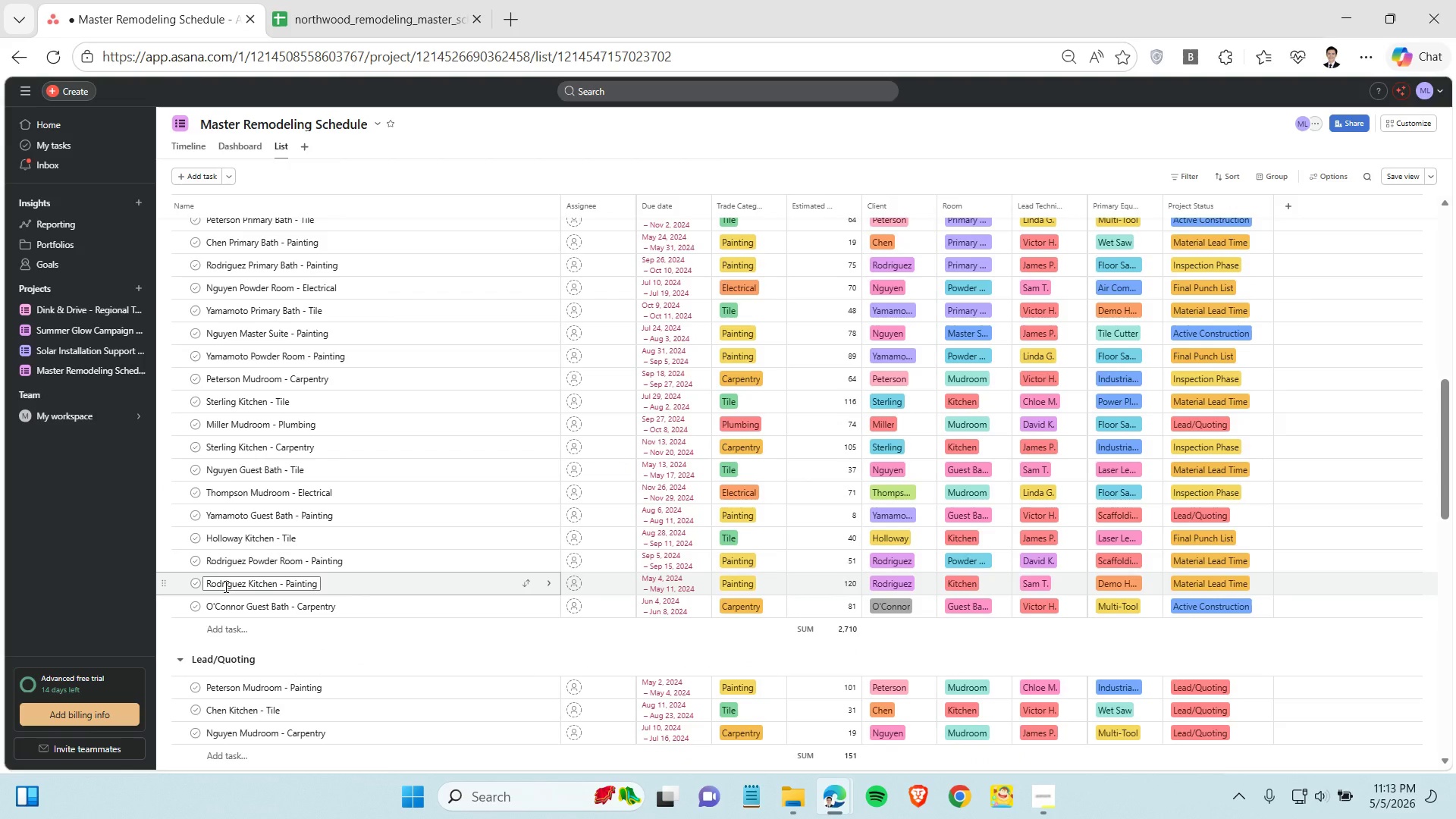 
scroll: coordinate [224, 586], scroll_direction: down, amount: 1.0
 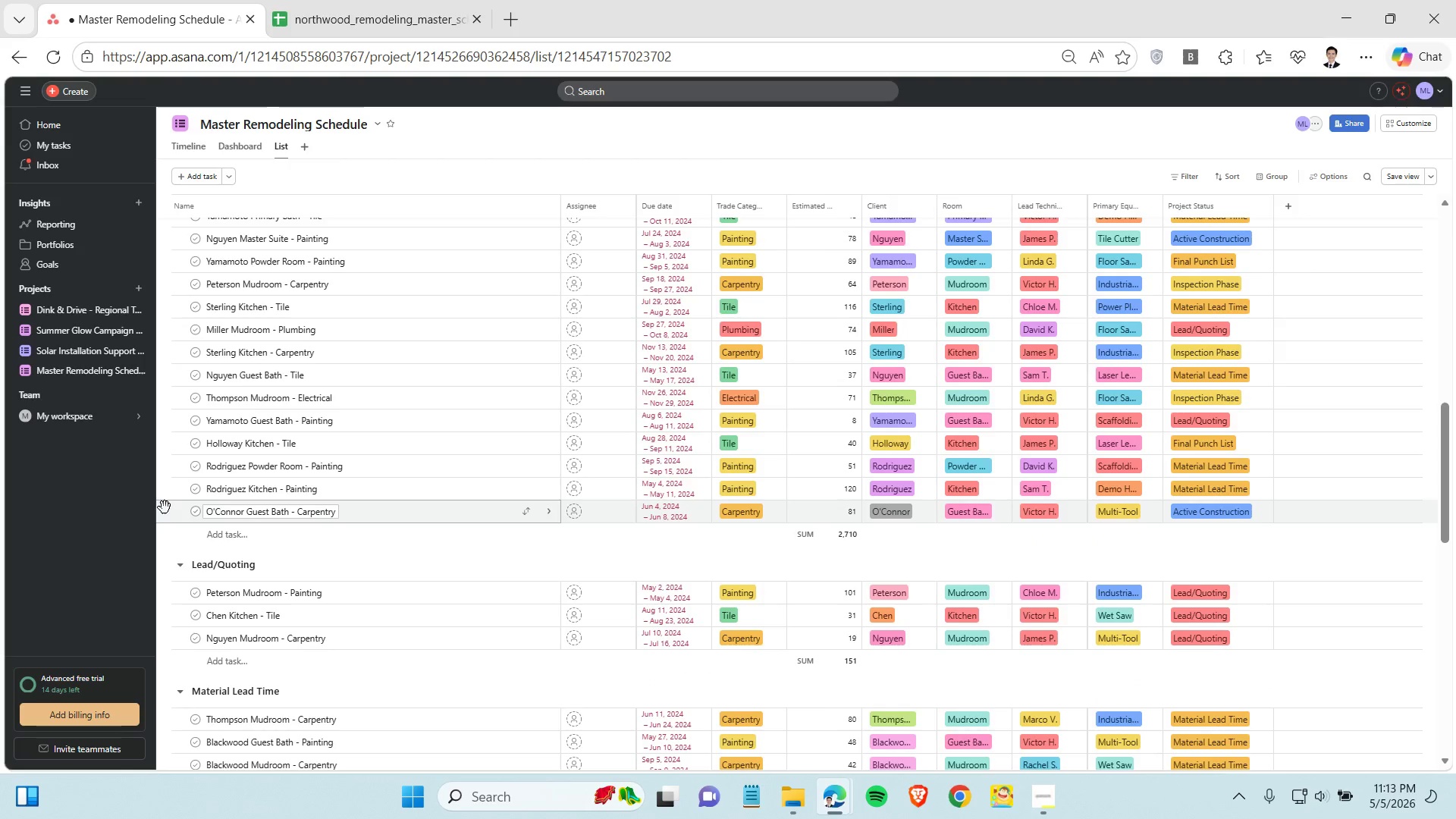 
left_click_drag(start_coordinate=[164, 513], to_coordinate=[242, 618])
 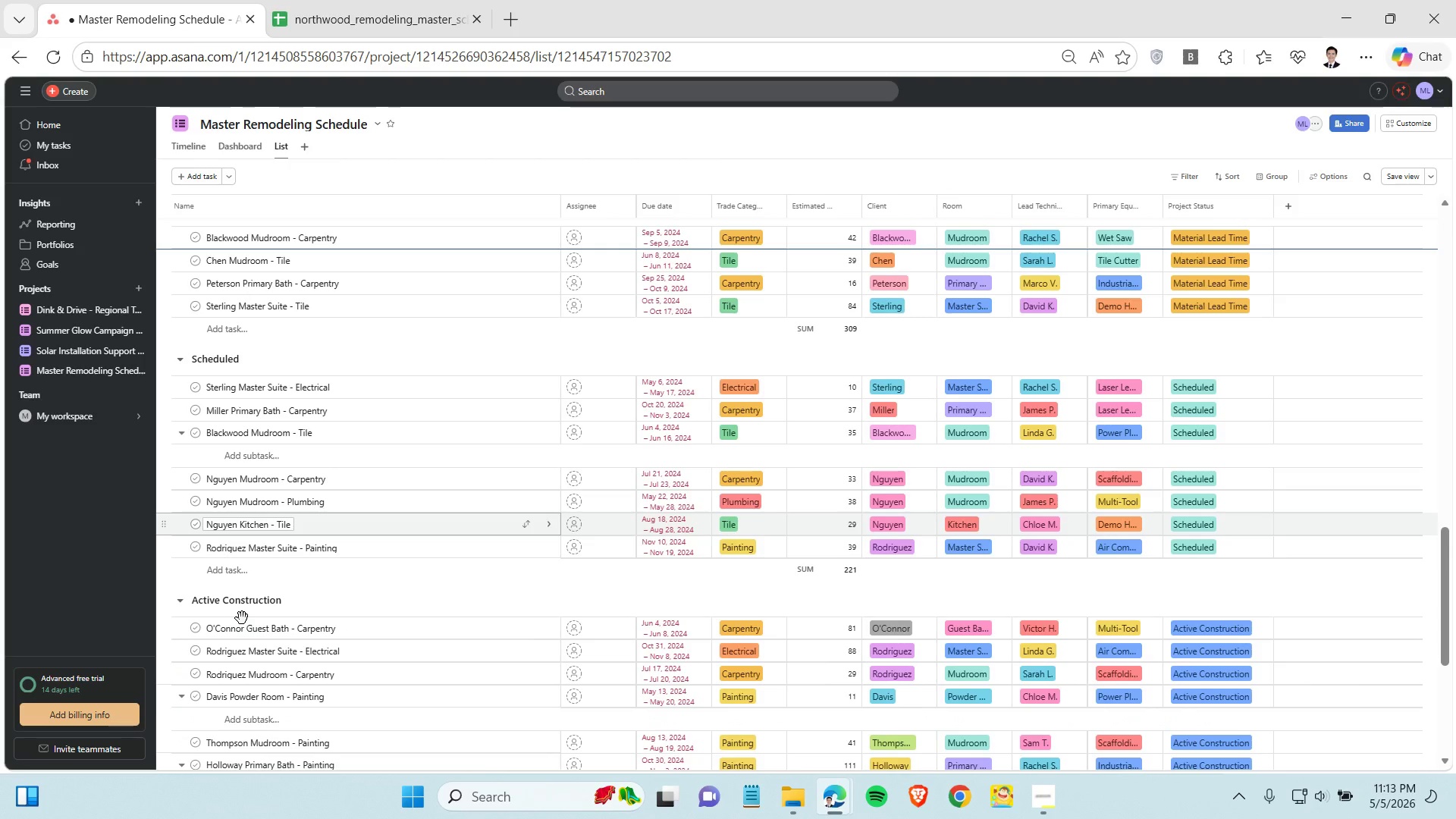 
scroll: coordinate [246, 604], scroll_direction: up, amount: 4.0
 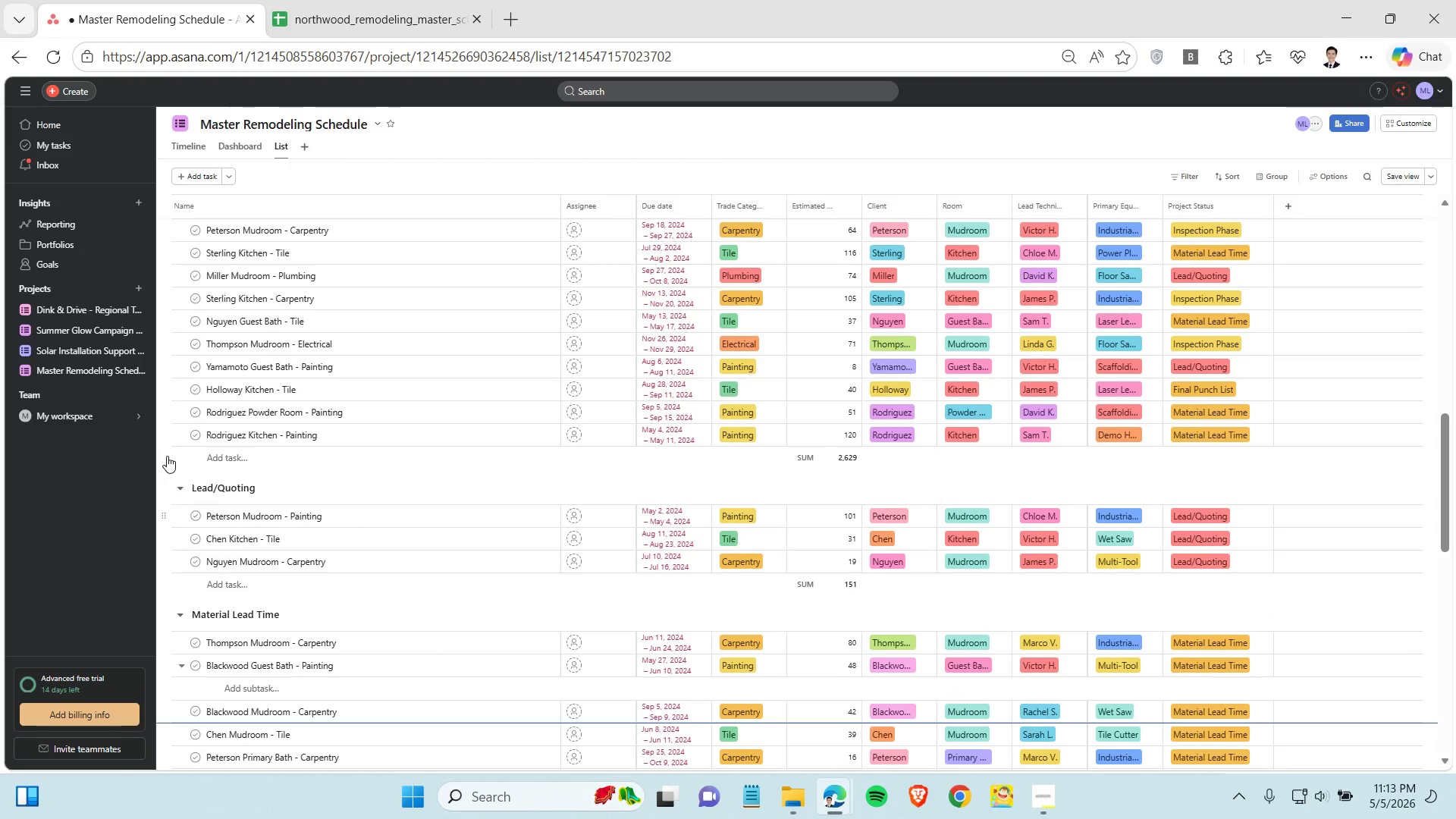 
left_click_drag(start_coordinate=[164, 435], to_coordinate=[187, 632])
 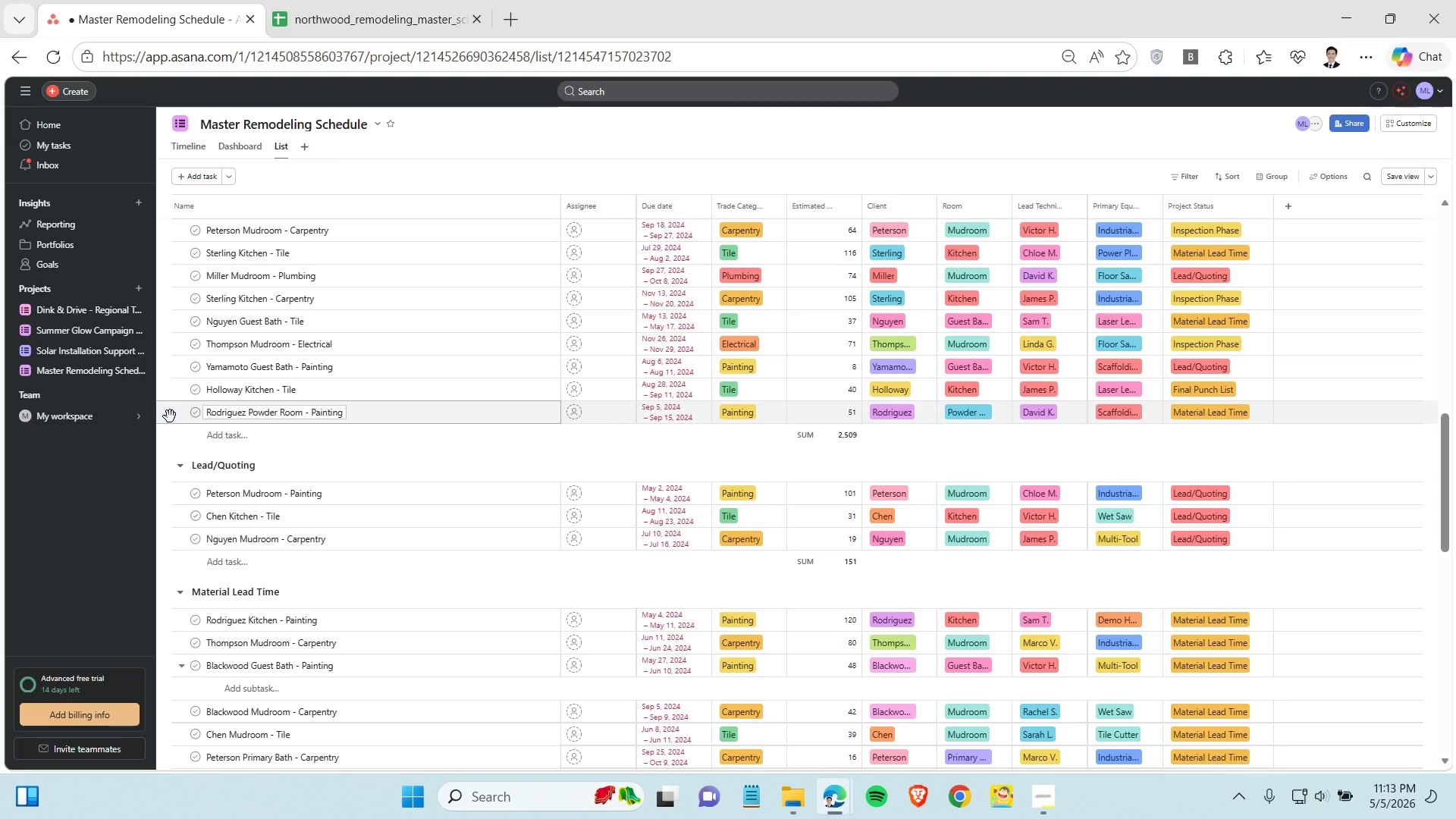 
left_click_drag(start_coordinate=[170, 414], to_coordinate=[220, 618])
 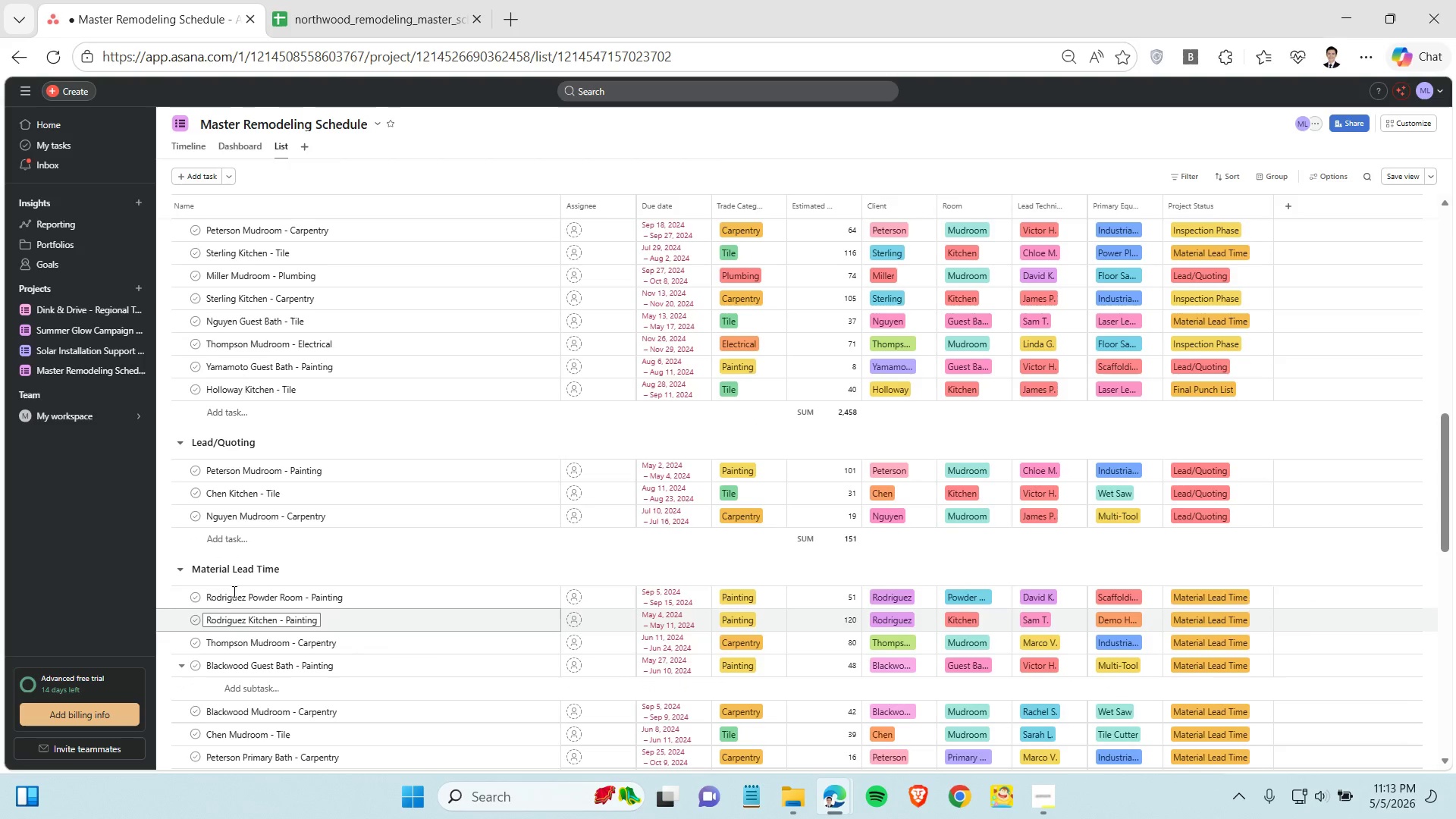 
mouse_move([240, 559])
 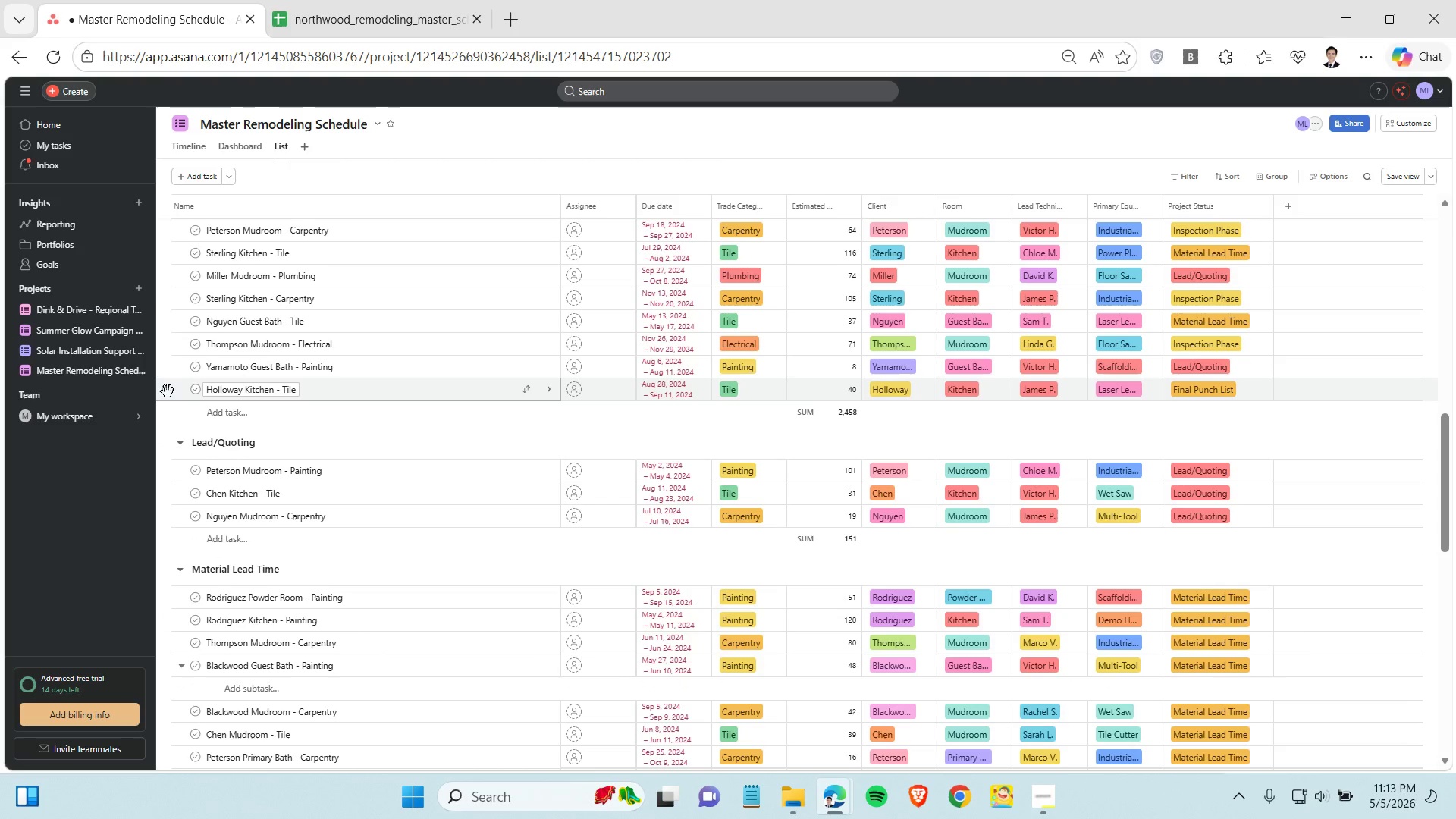 
left_click_drag(start_coordinate=[168, 391], to_coordinate=[224, 673])
 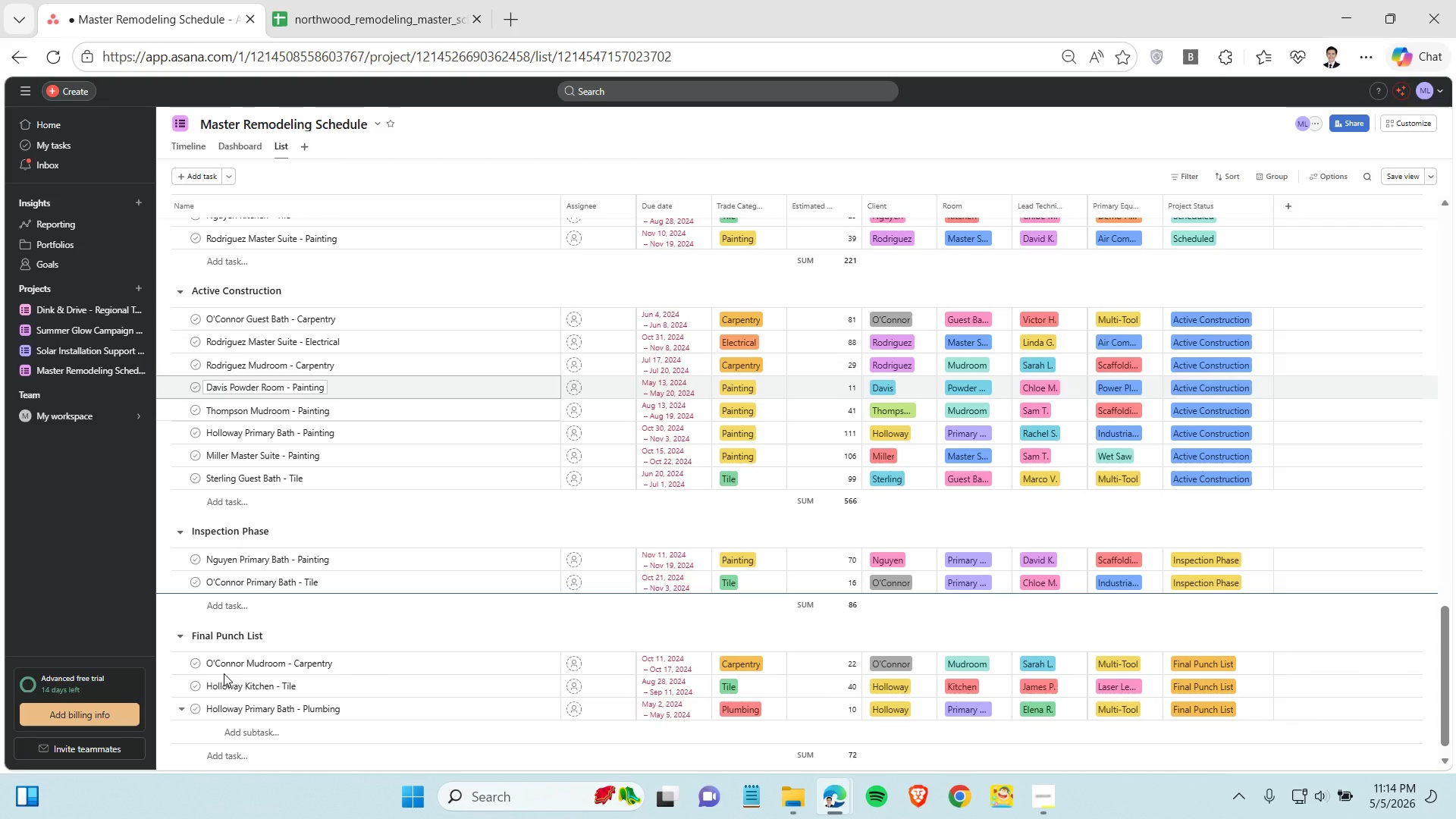 
scroll: coordinate [286, 576], scroll_direction: up, amount: 10.0
 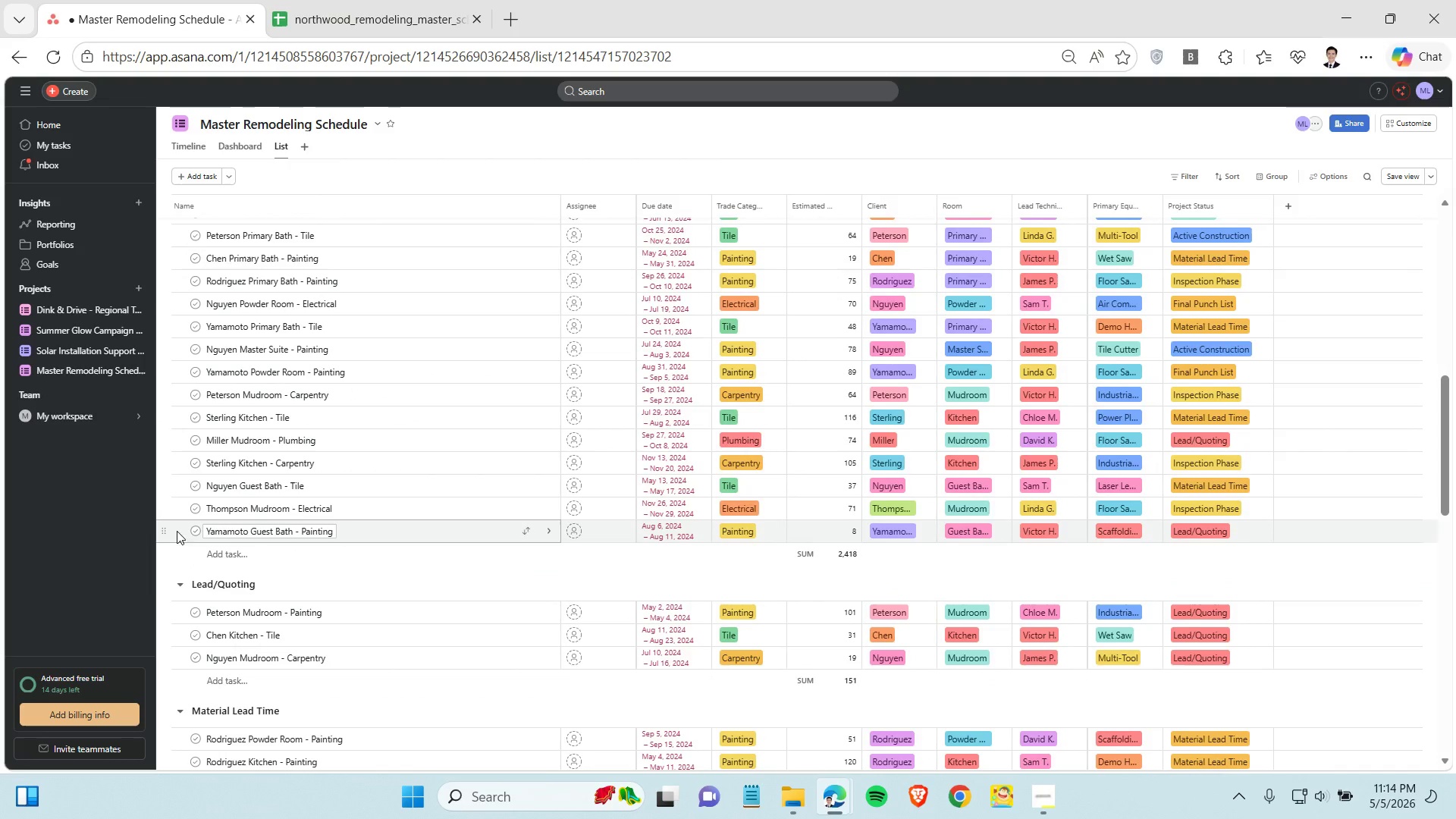 
left_click_drag(start_coordinate=[165, 530], to_coordinate=[236, 622])
 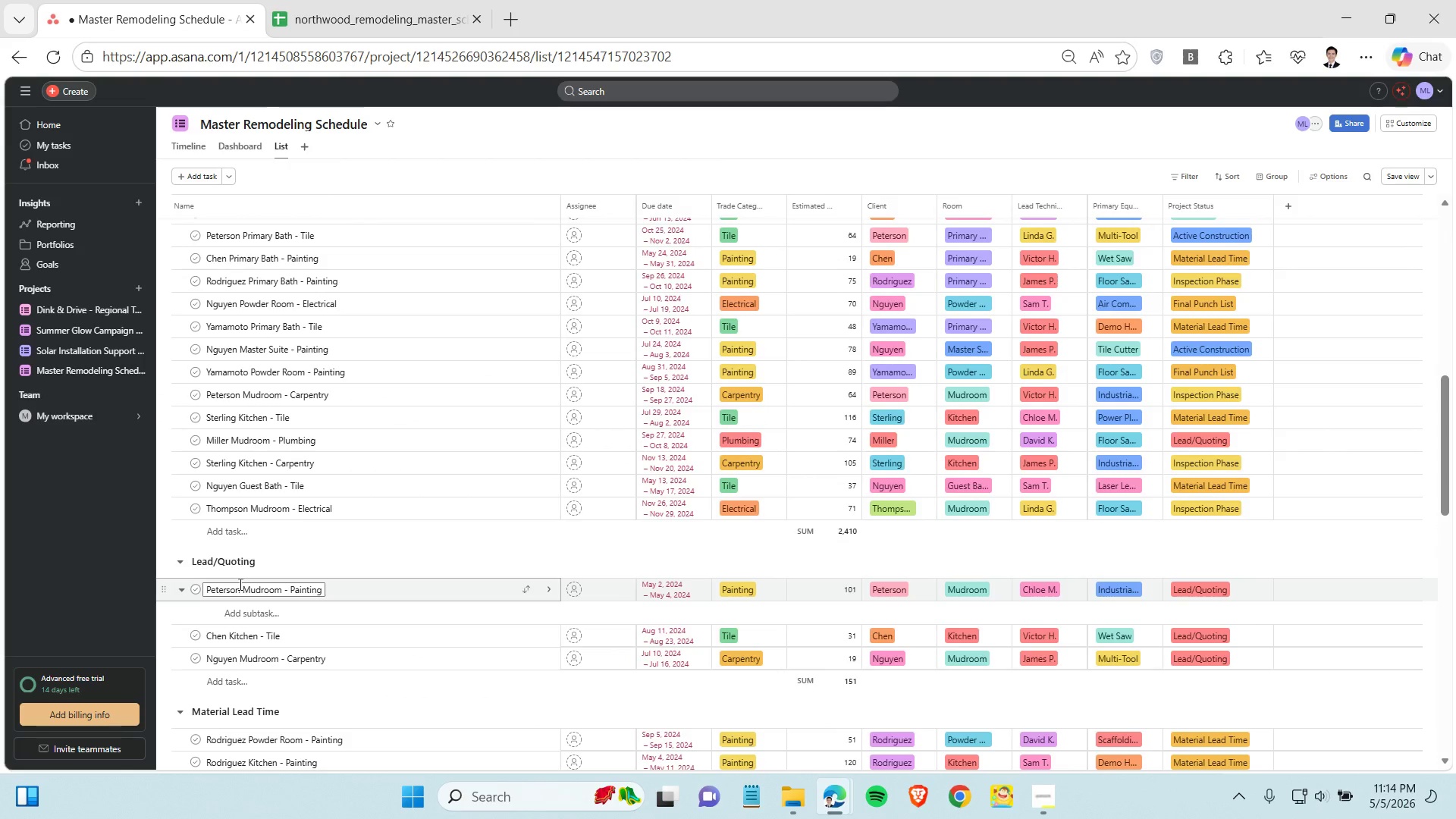 
scroll: coordinate [237, 580], scroll_direction: down, amount: 2.0
 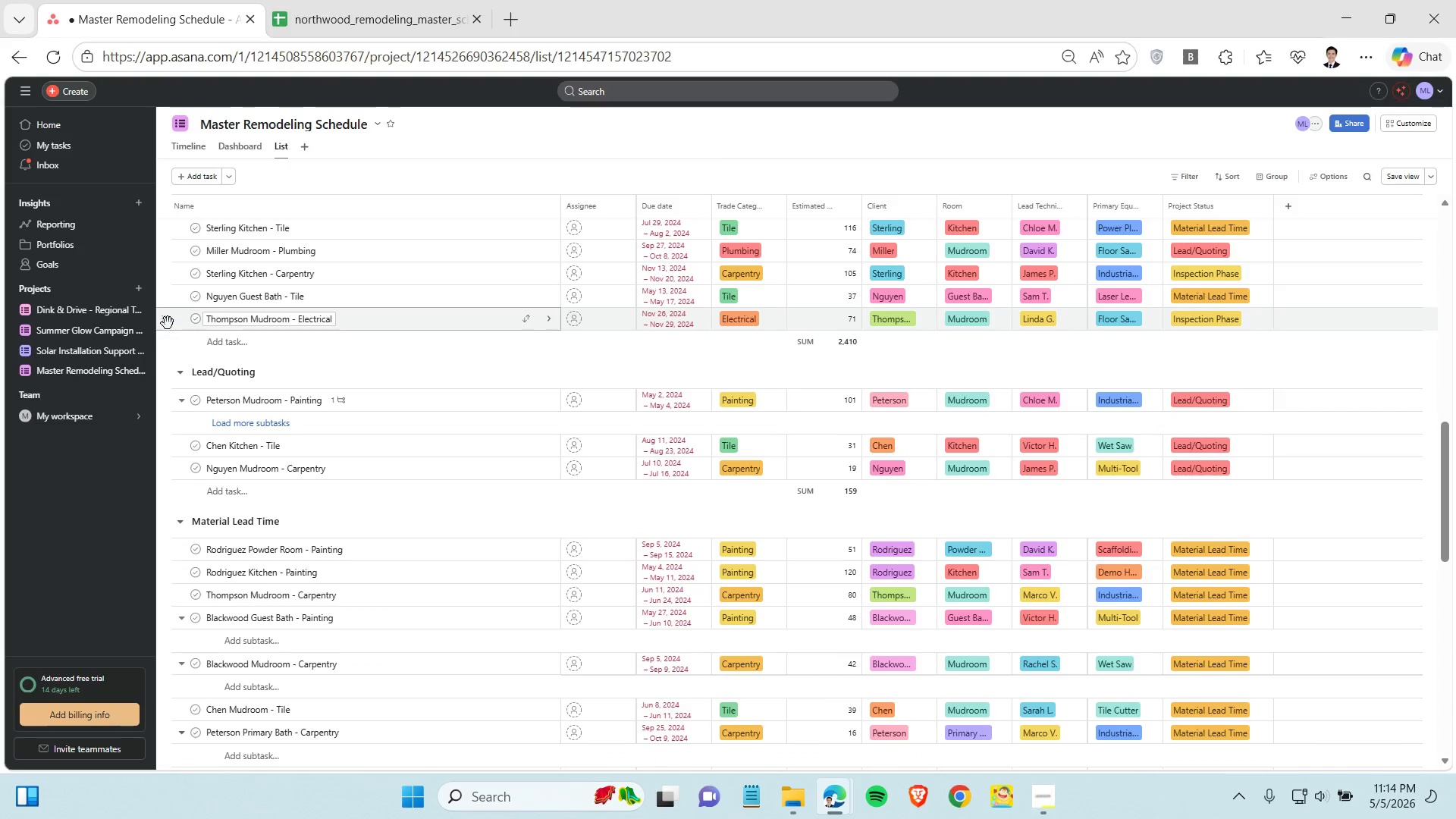 
left_click_drag(start_coordinate=[166, 322], to_coordinate=[255, 681])
 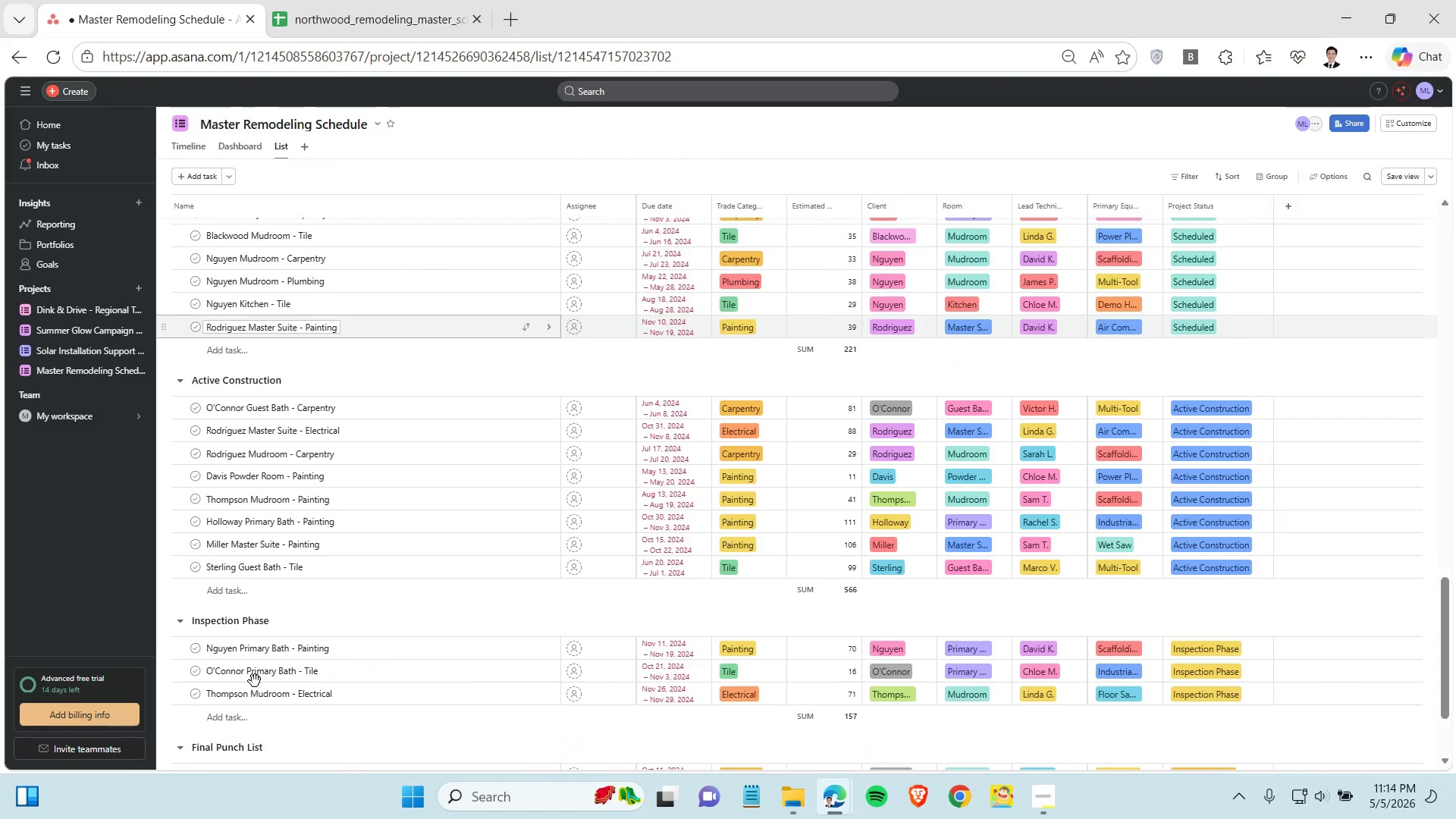 
scroll: coordinate [273, 610], scroll_direction: up, amount: 10.0
 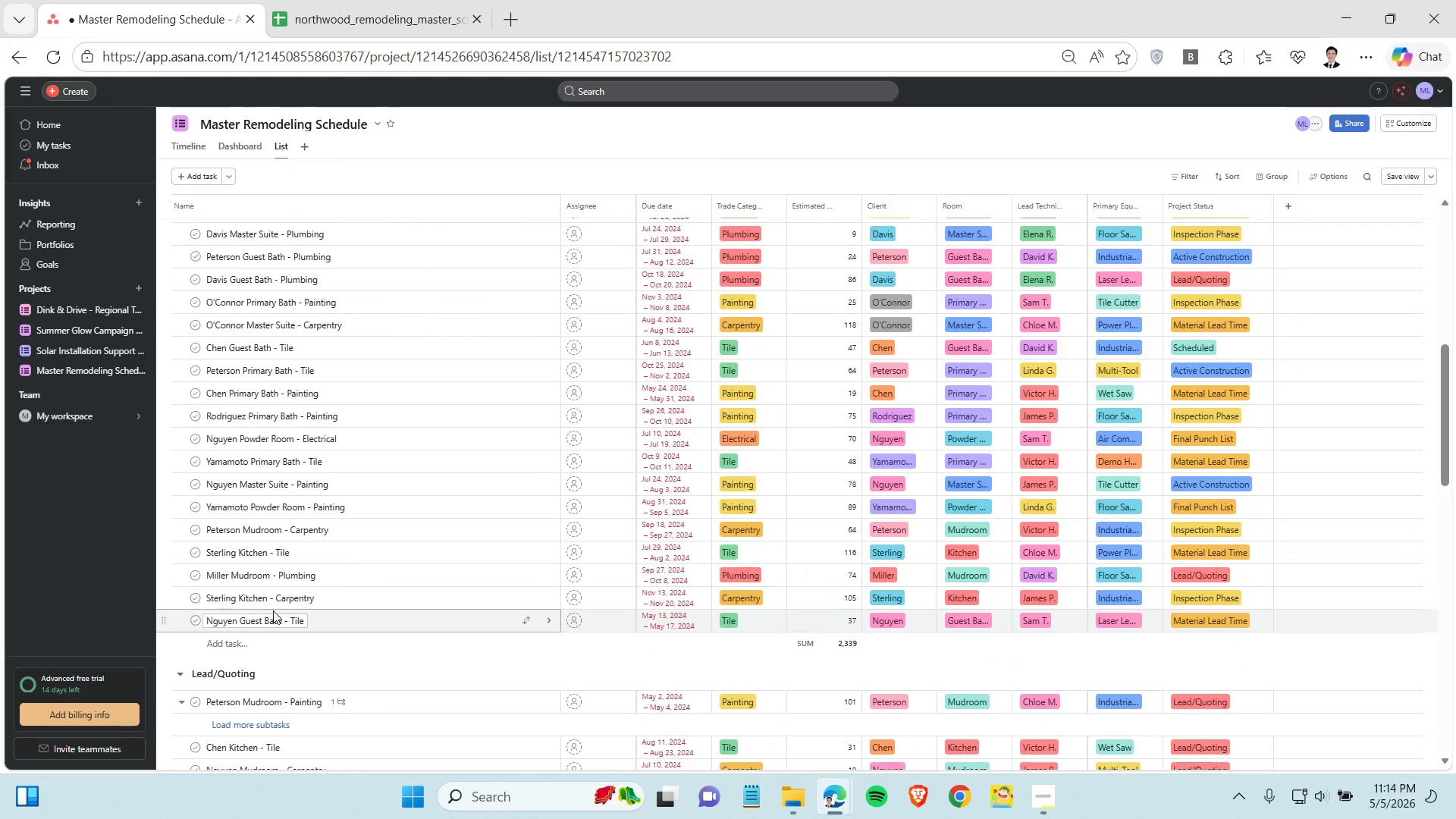 
scroll: coordinate [265, 611], scroll_direction: down, amount: 2.0
 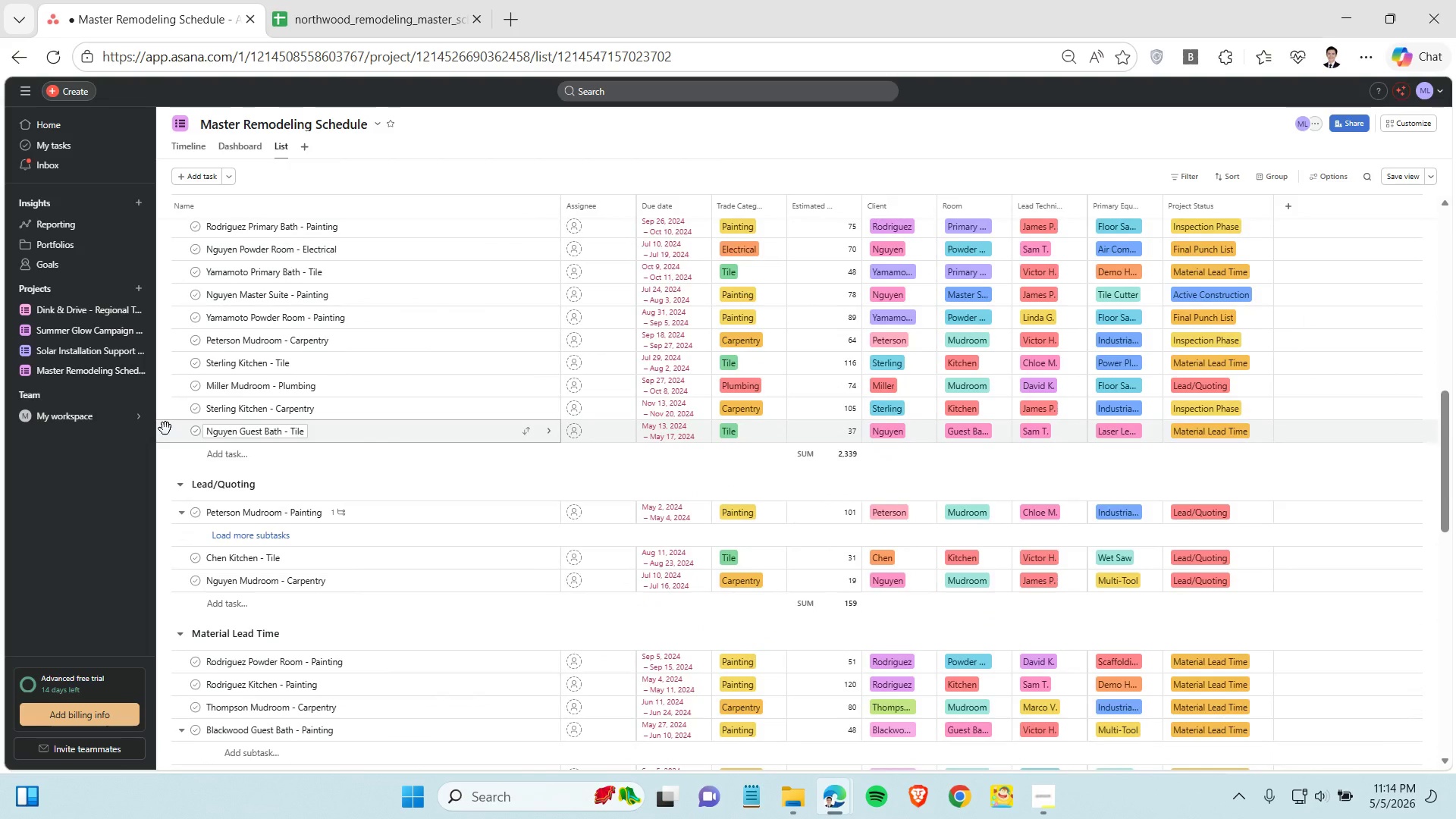 
left_click_drag(start_coordinate=[165, 428], to_coordinate=[228, 683])
 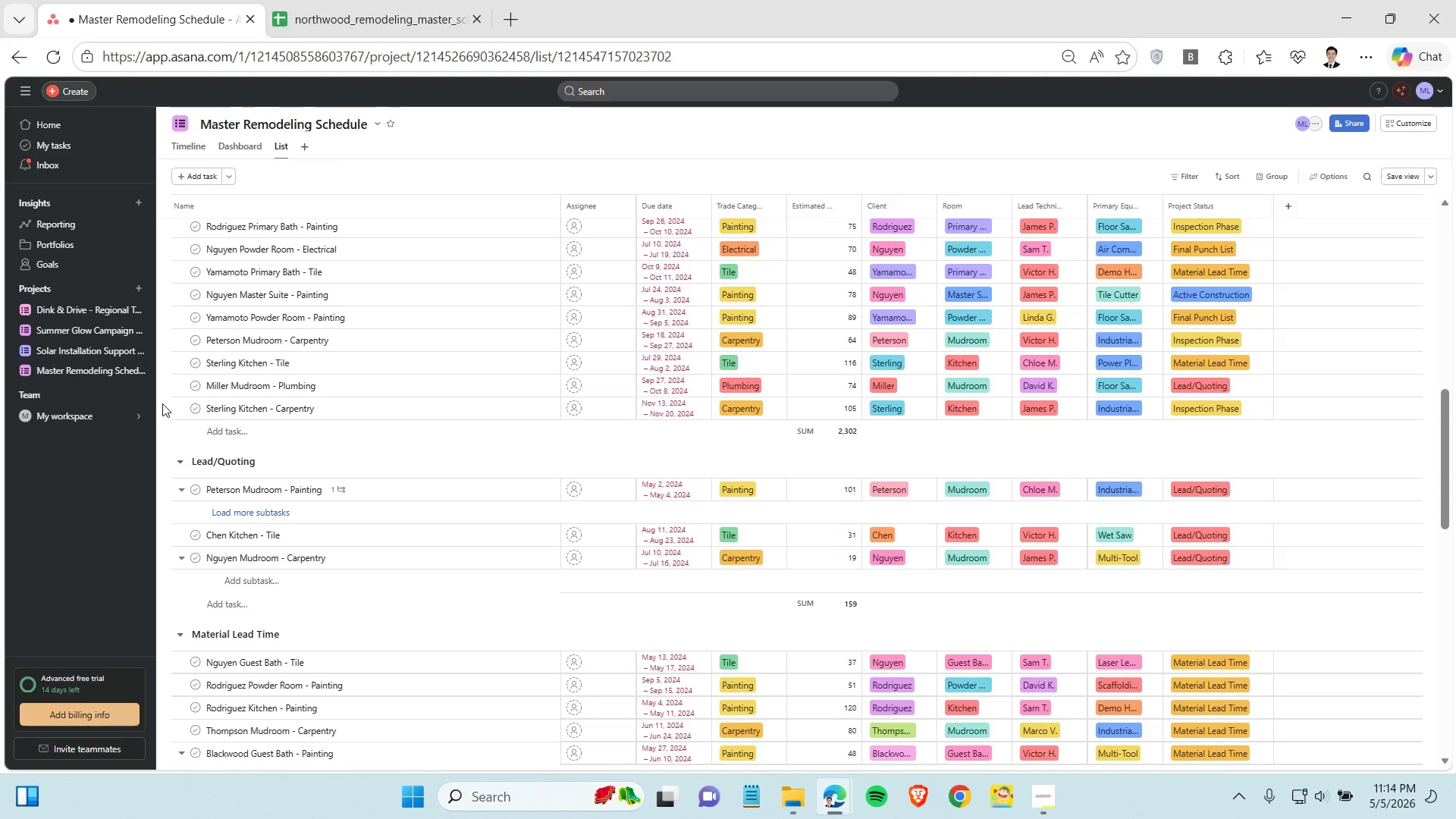 
scroll: coordinate [261, 389], scroll_direction: up, amount: 5.0